 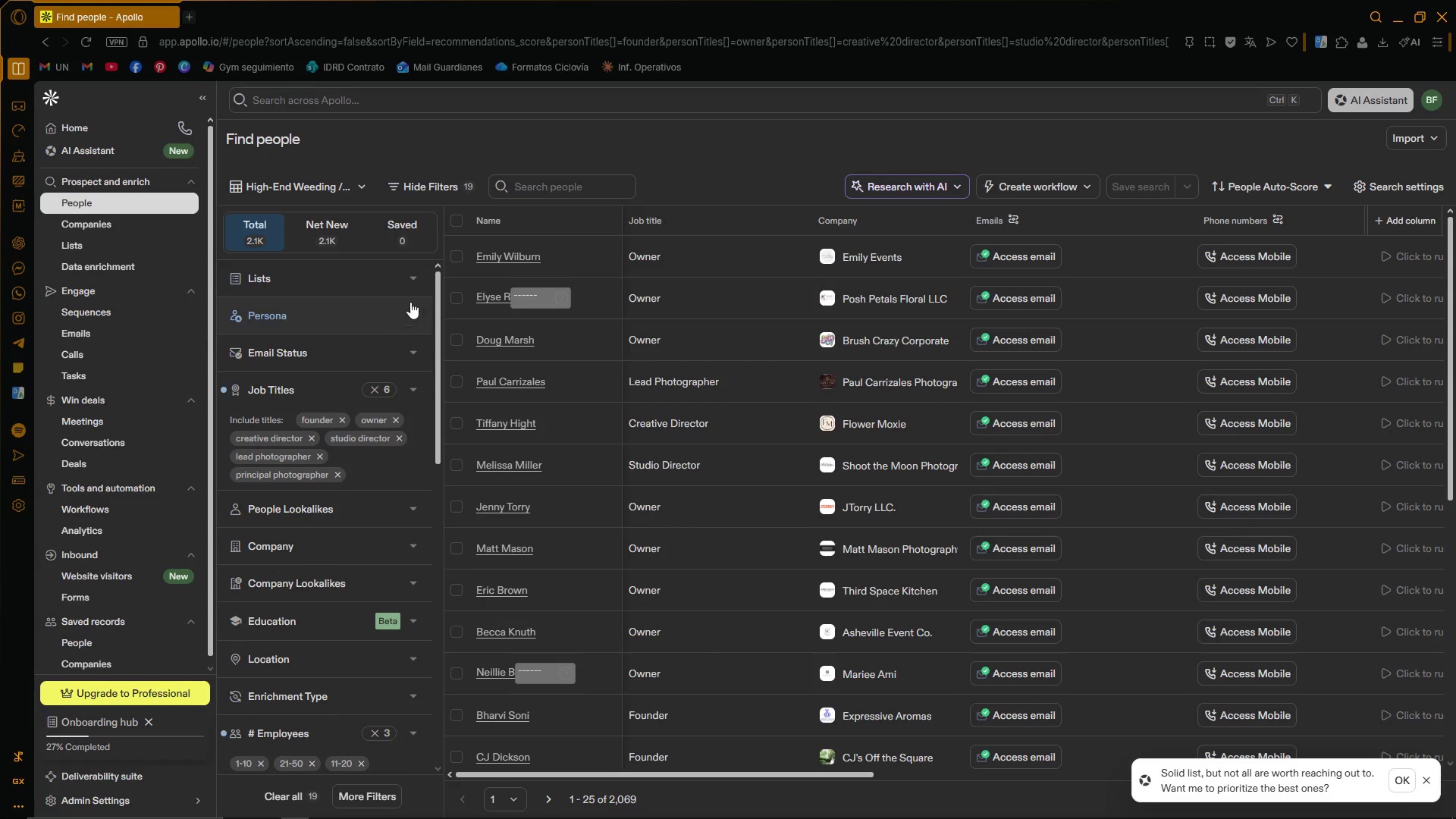 
mouse_move([357, 186])
 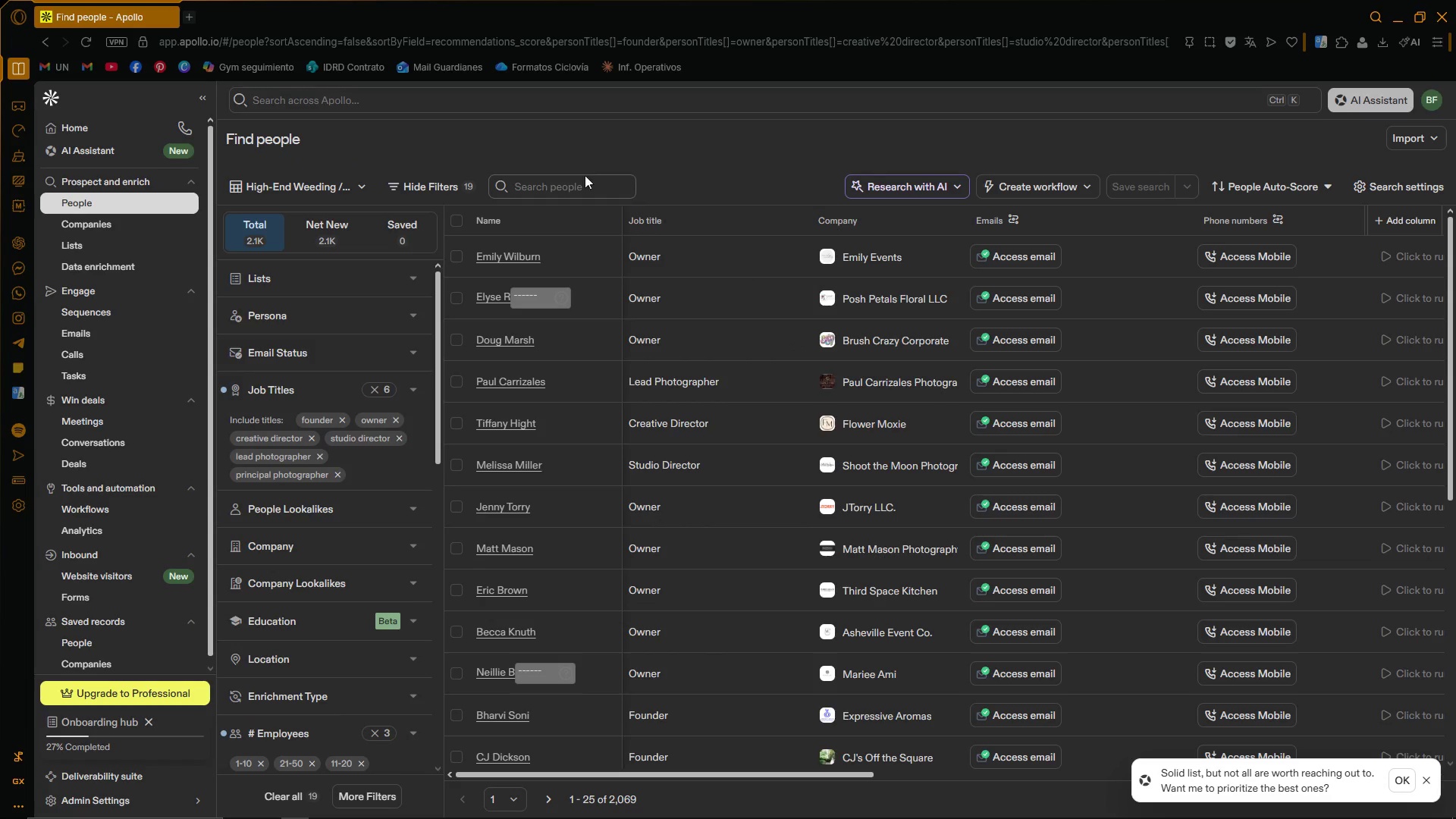 
scroll: coordinate [359, 412], scroll_direction: down, amount: 15.0
 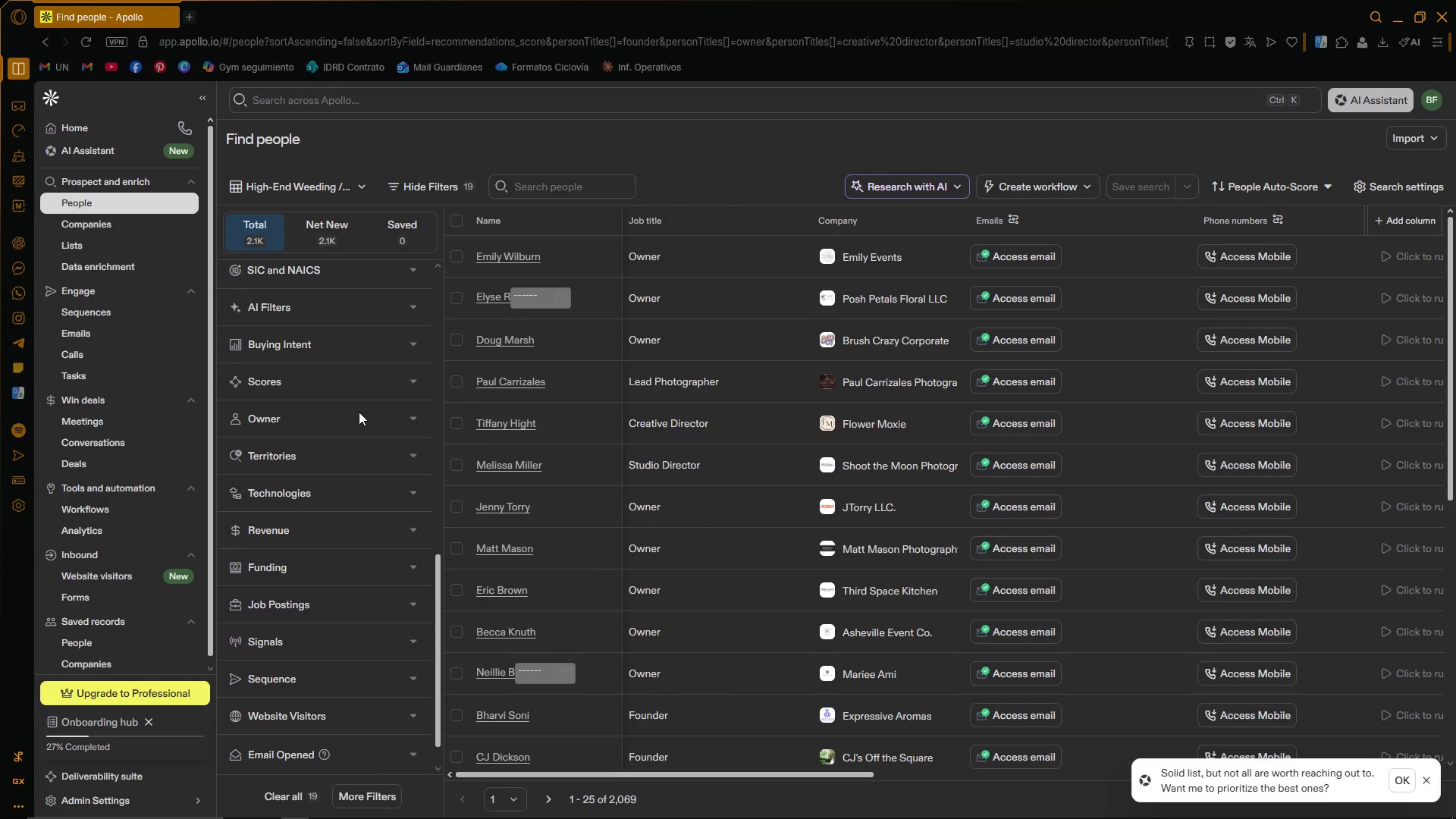 
scroll: coordinate [362, 416], scroll_direction: up, amount: 11.0
 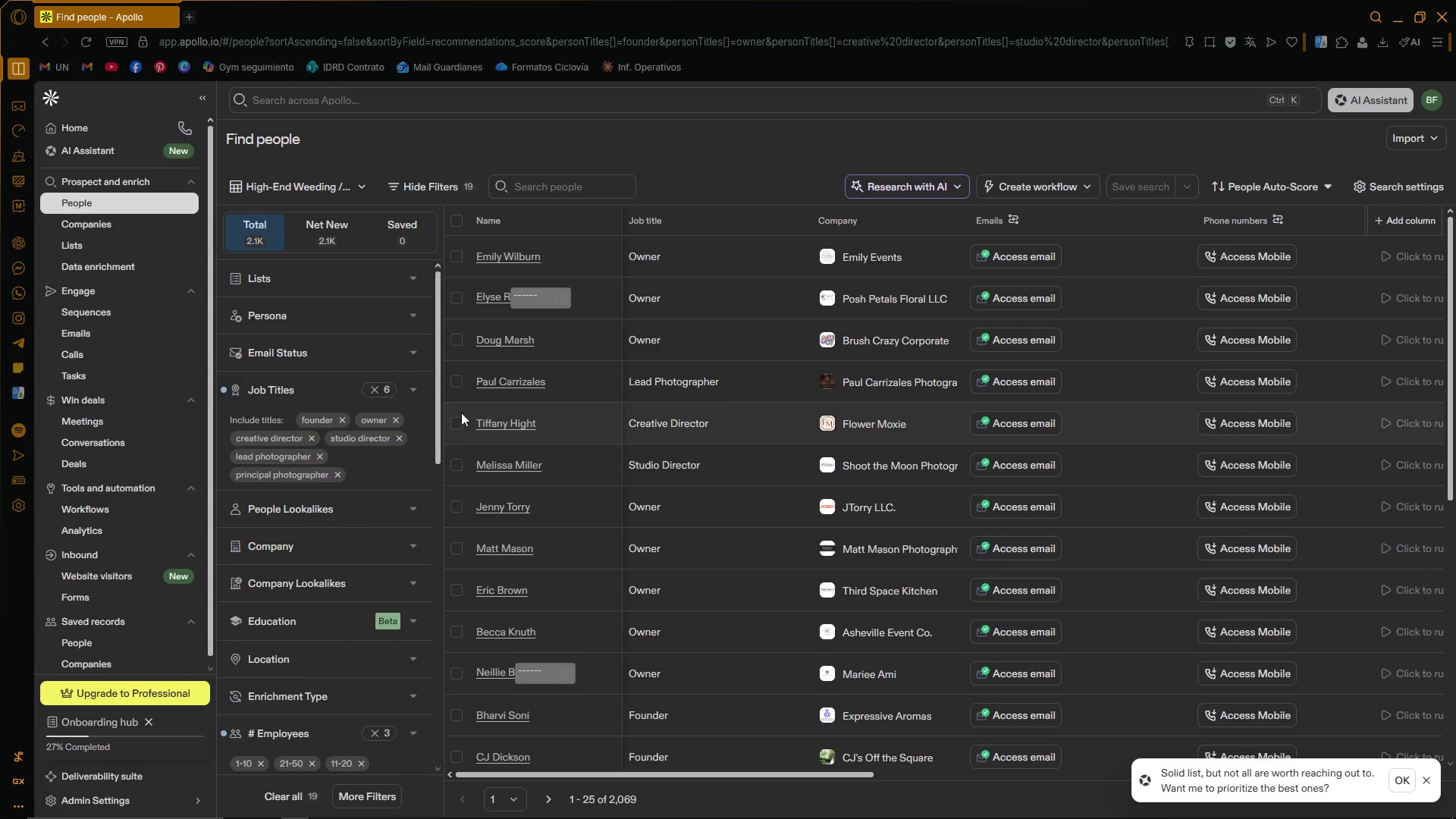 
scroll: coordinate [375, 416], scroll_direction: down, amount: 5.0
 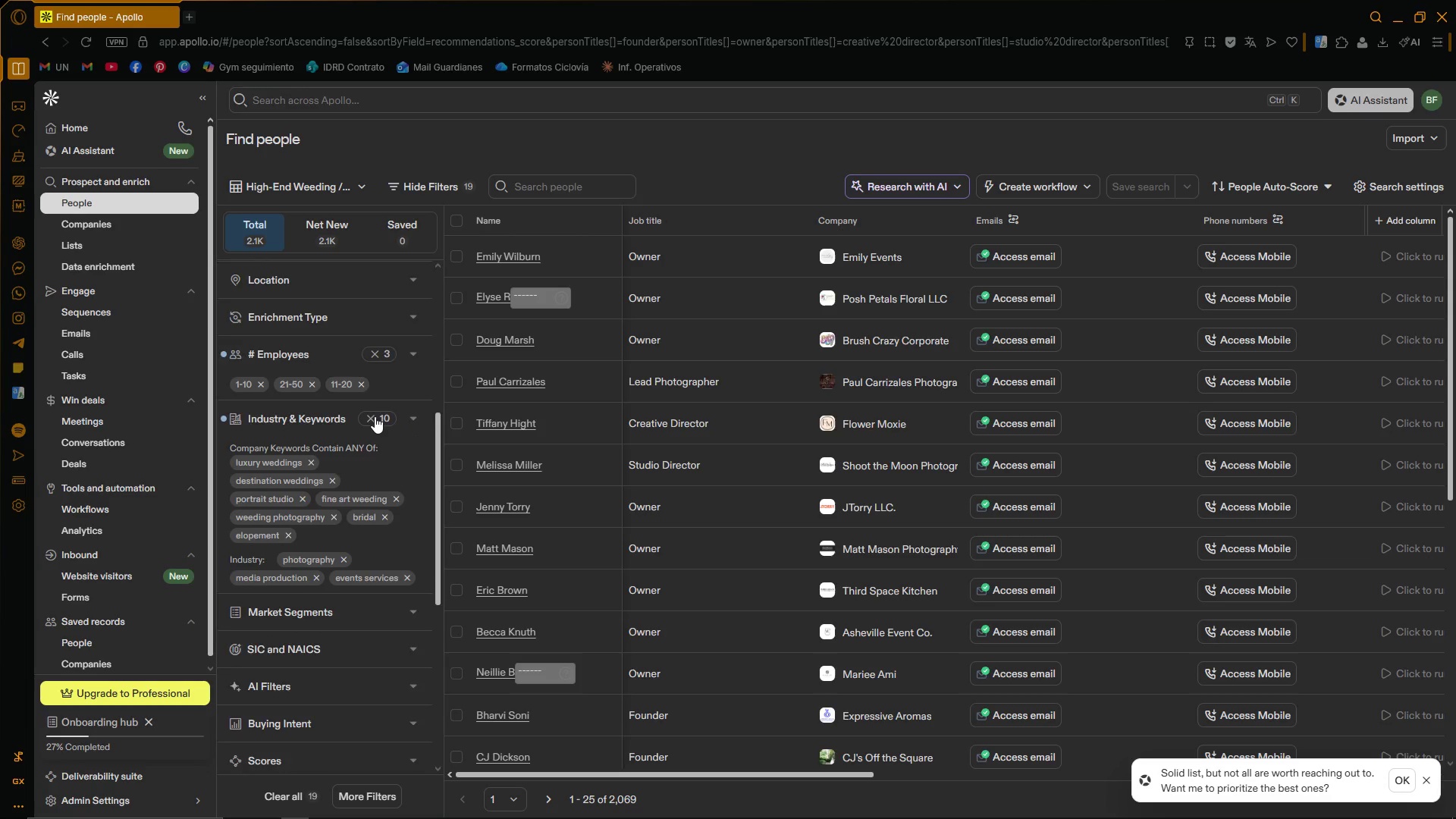 
scroll: coordinate [375, 416], scroll_direction: up, amount: 9.0
 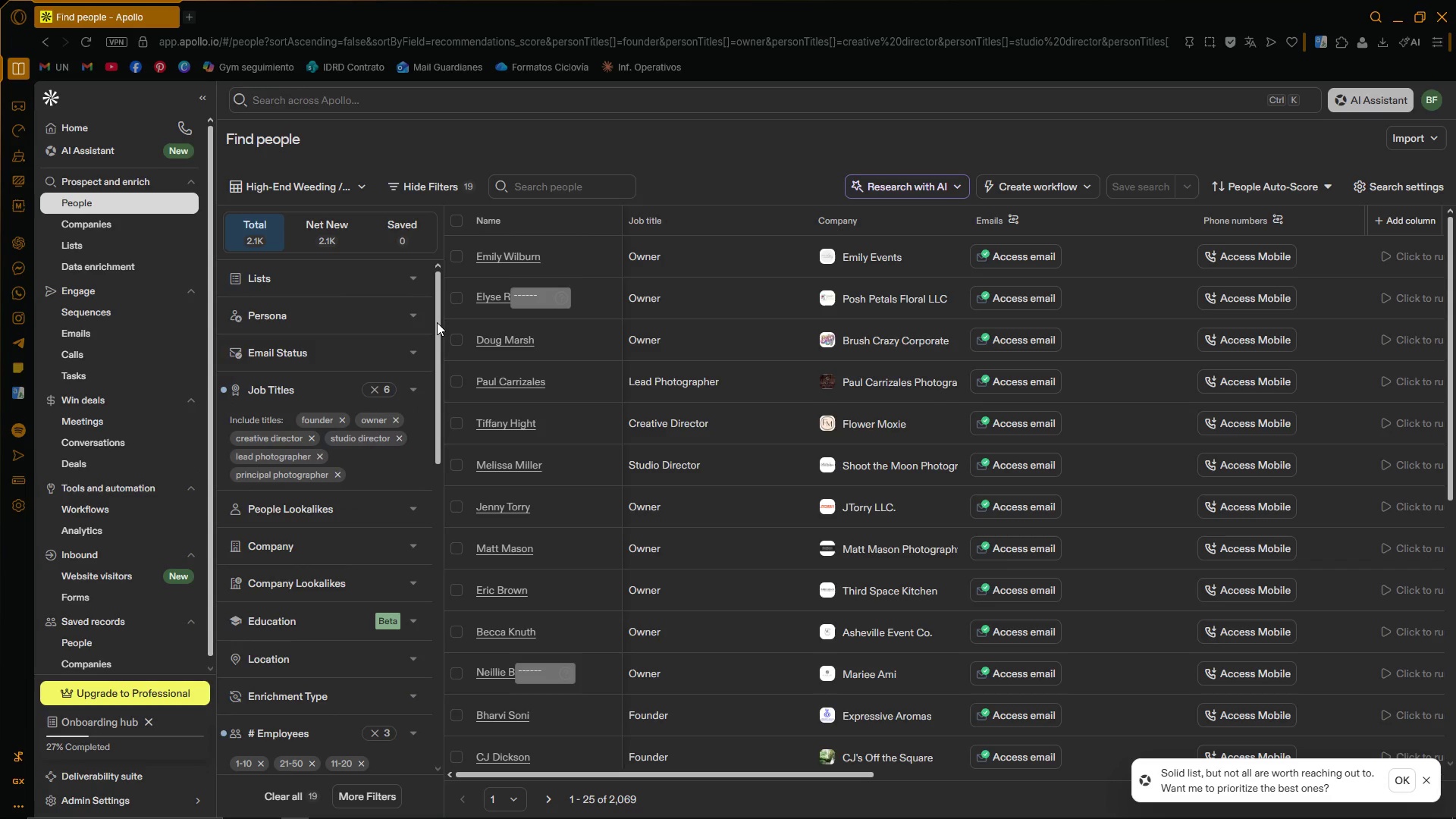 
left_click_drag(start_coordinate=[437, 322], to_coordinate=[443, 256])
 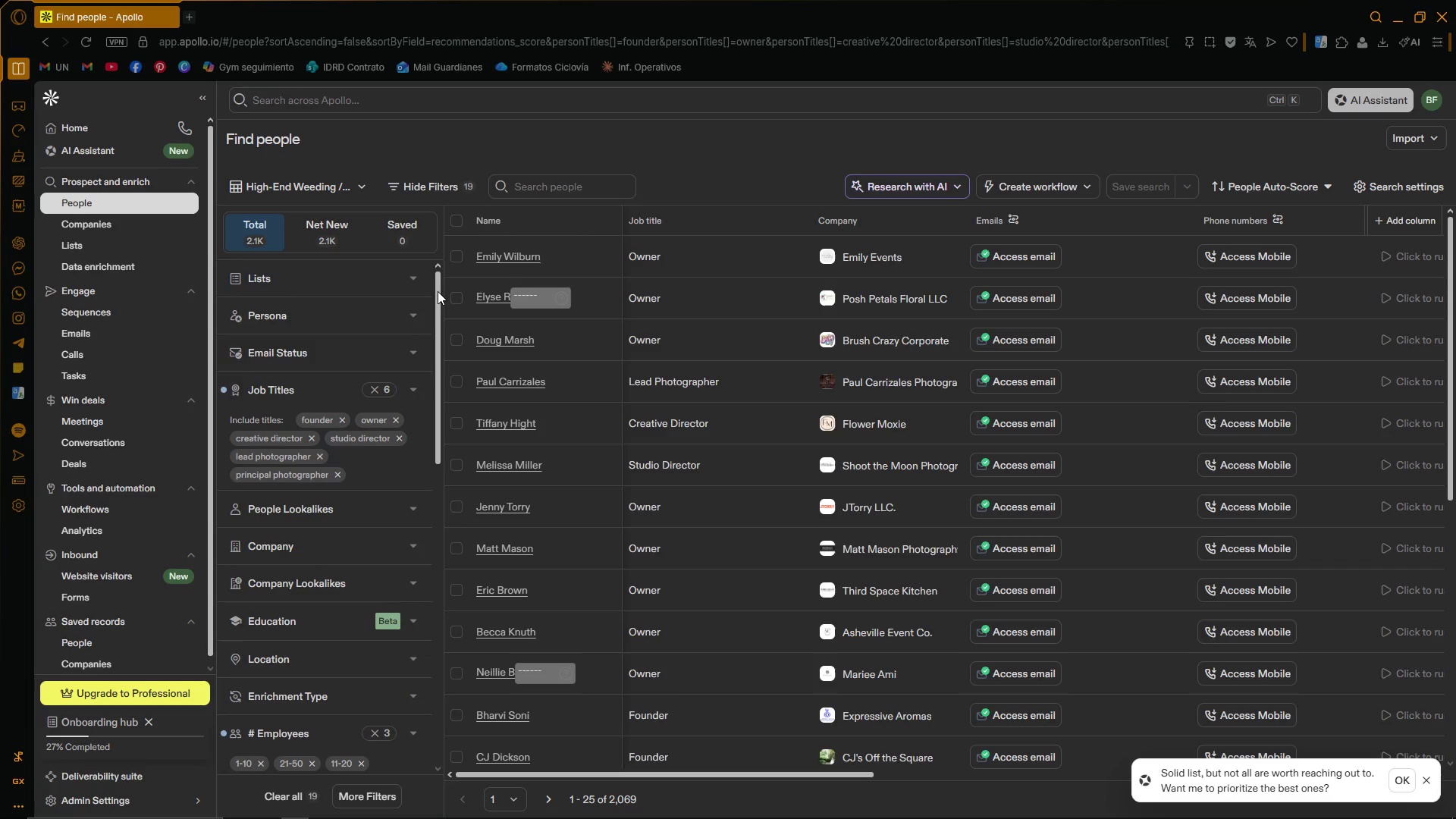 
key(Control+ControlLeft)
 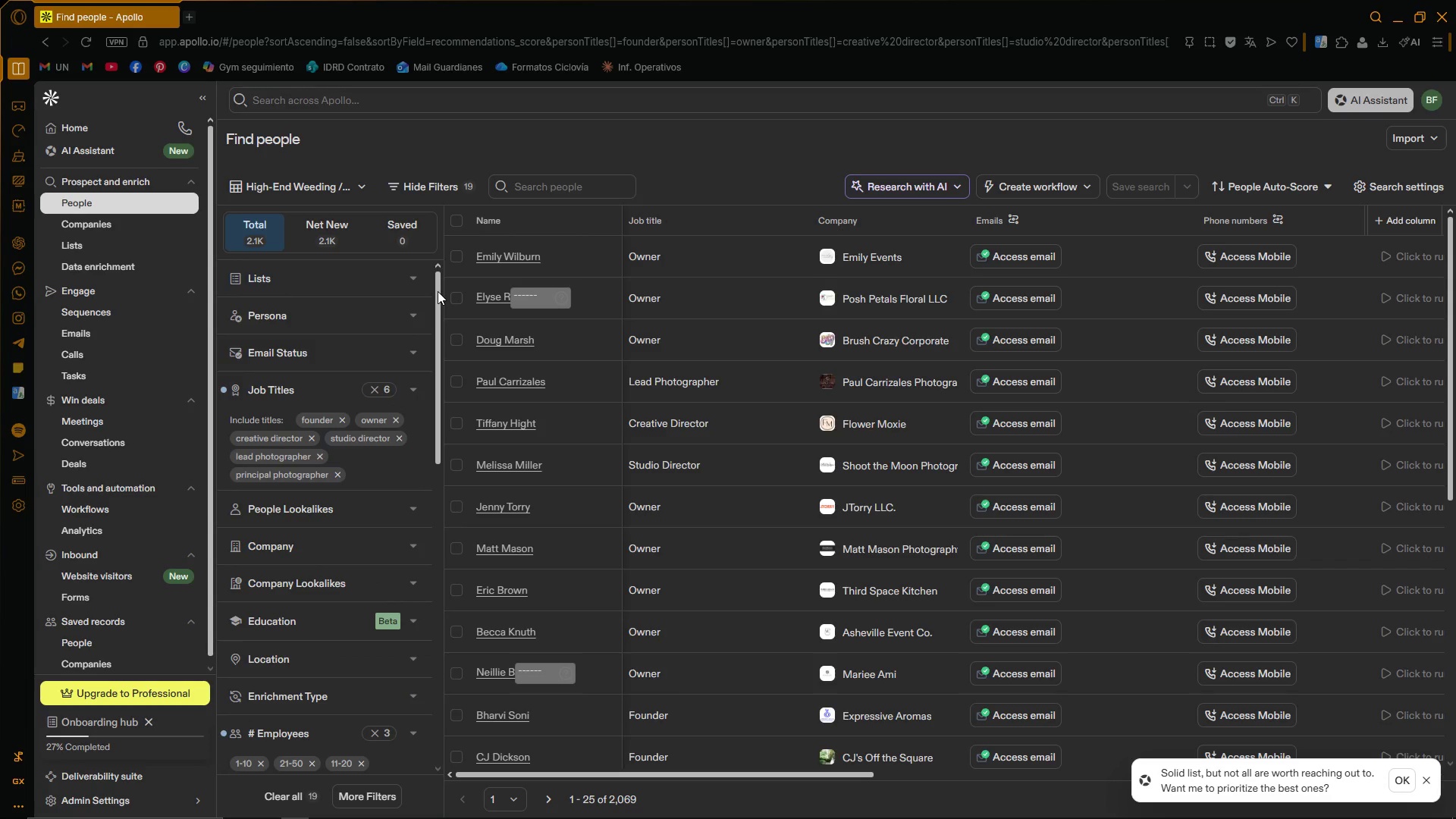 
key(Control+P)
 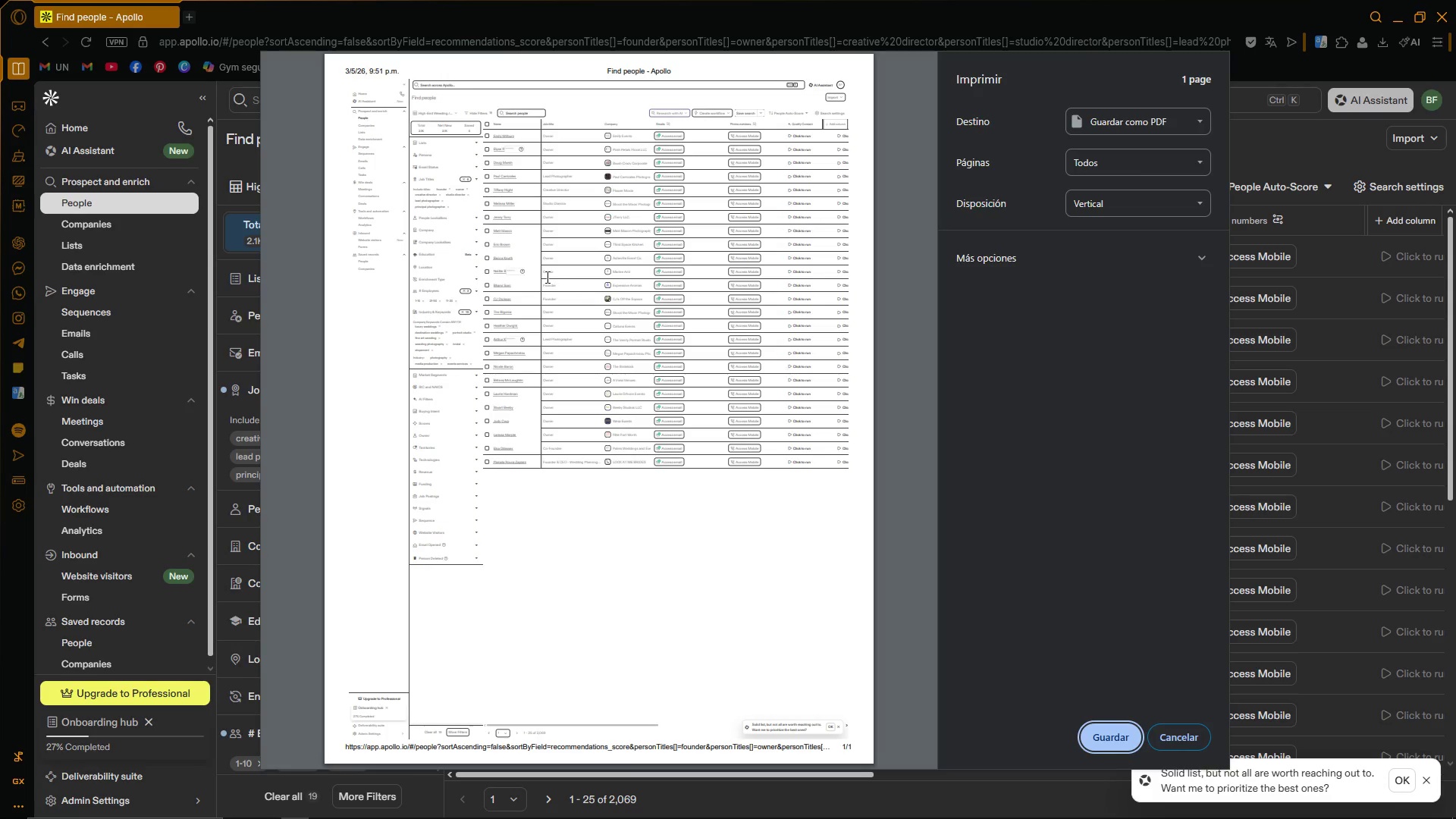 
hold_key(key=ControlLeft, duration=0.69)
 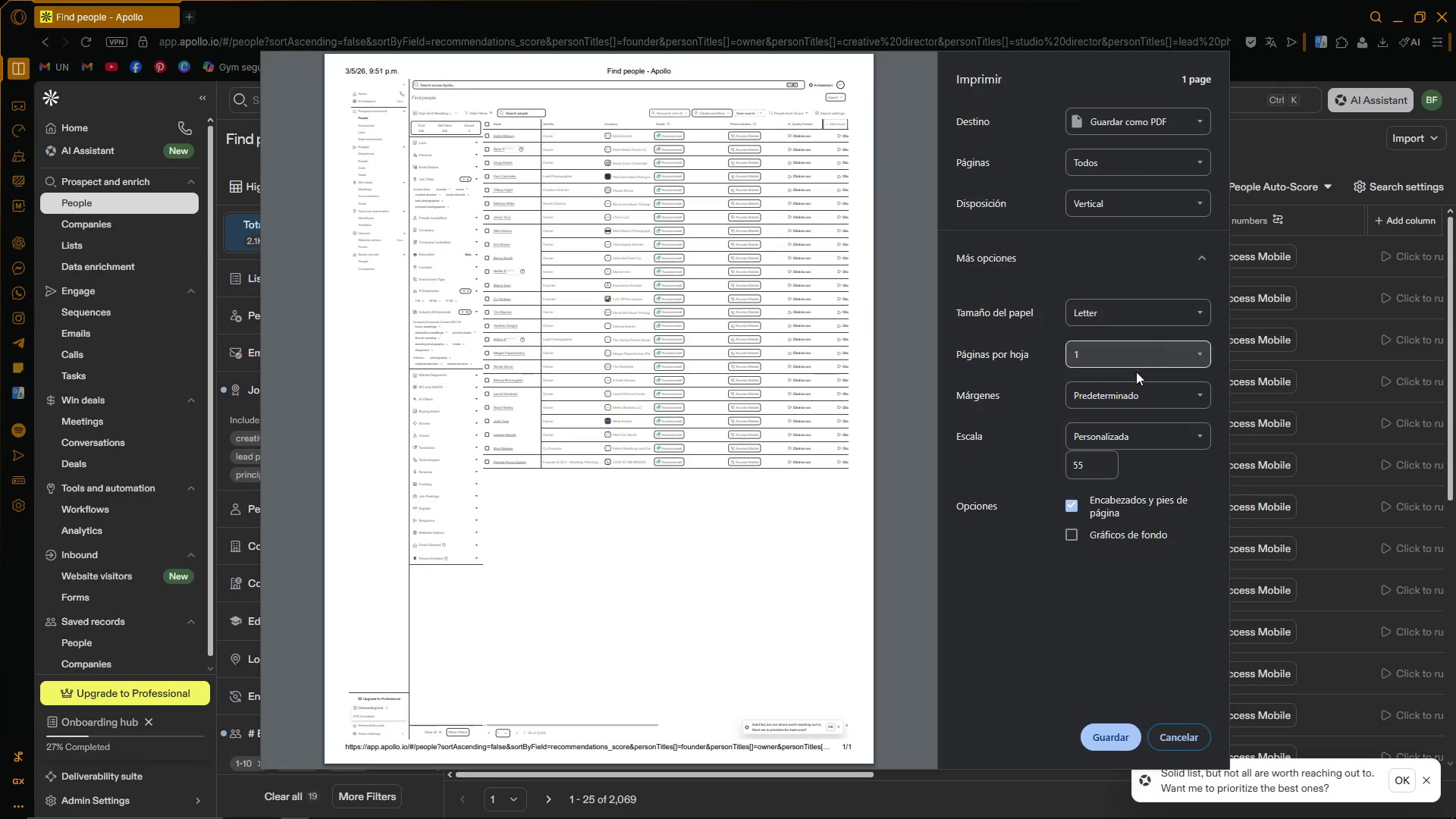 
scroll: coordinate [490, 272], scroll_direction: up, amount: 1.0
 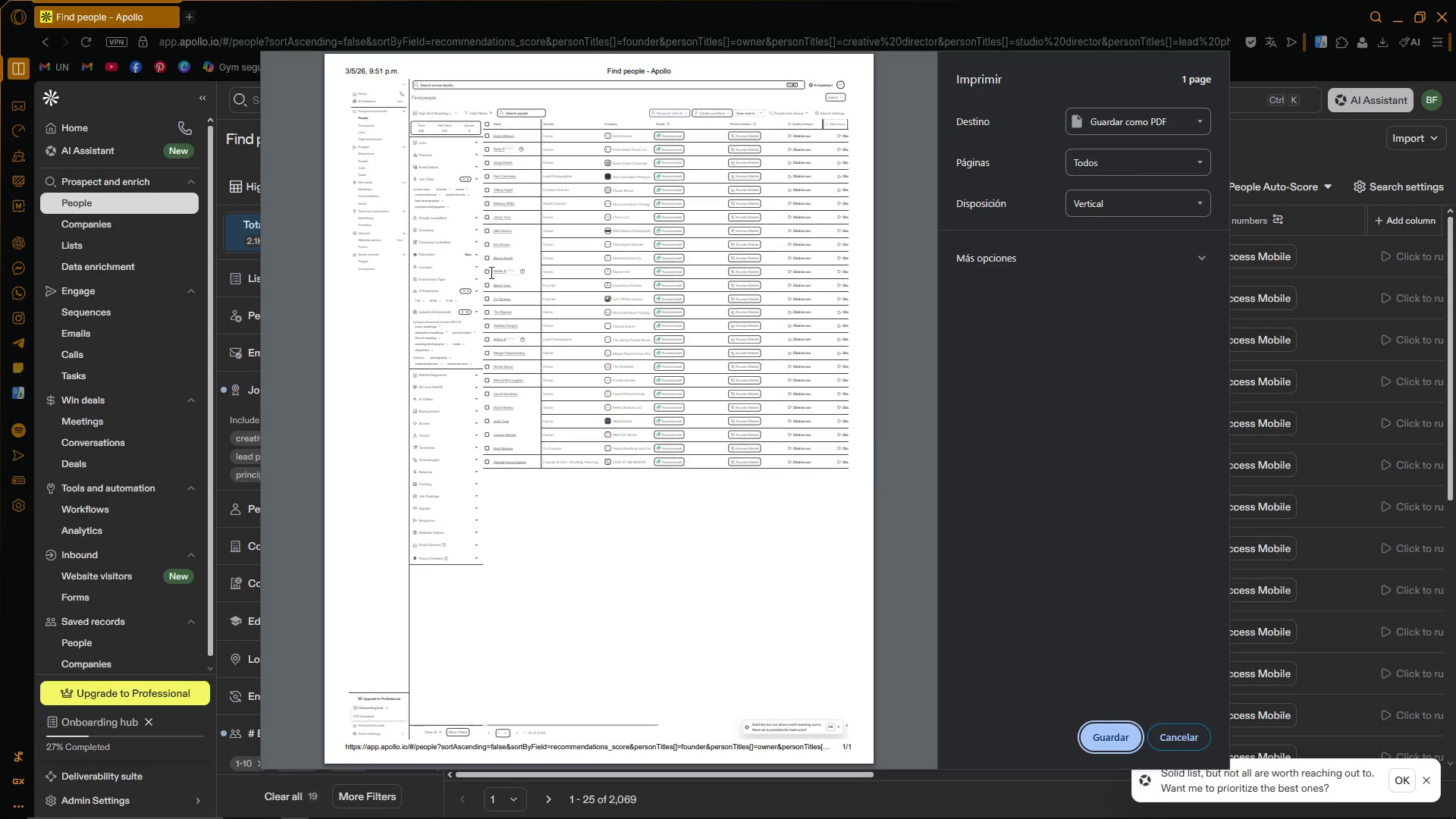 
left_click([1091, 468])
 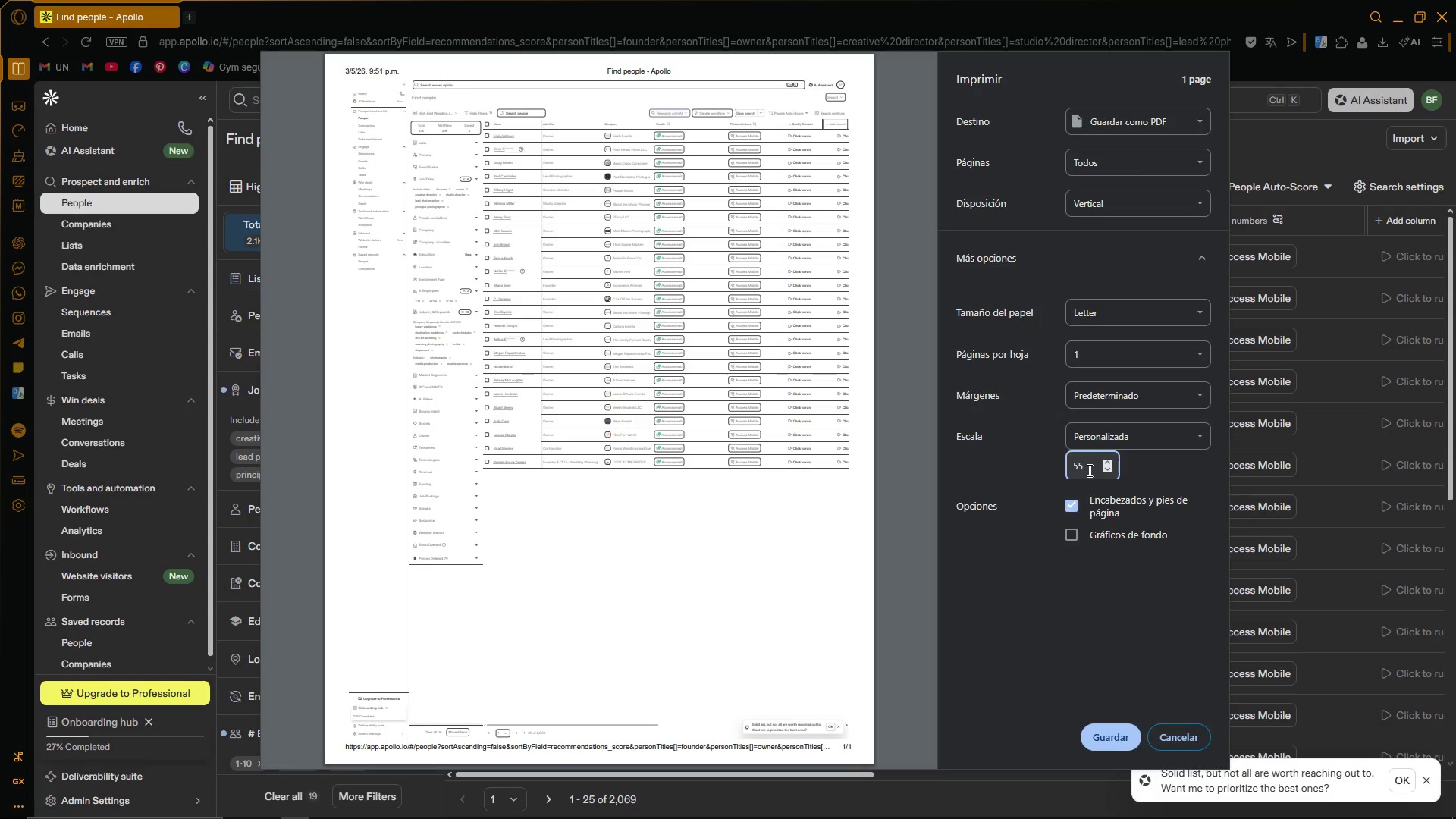 
key(Backspace)
 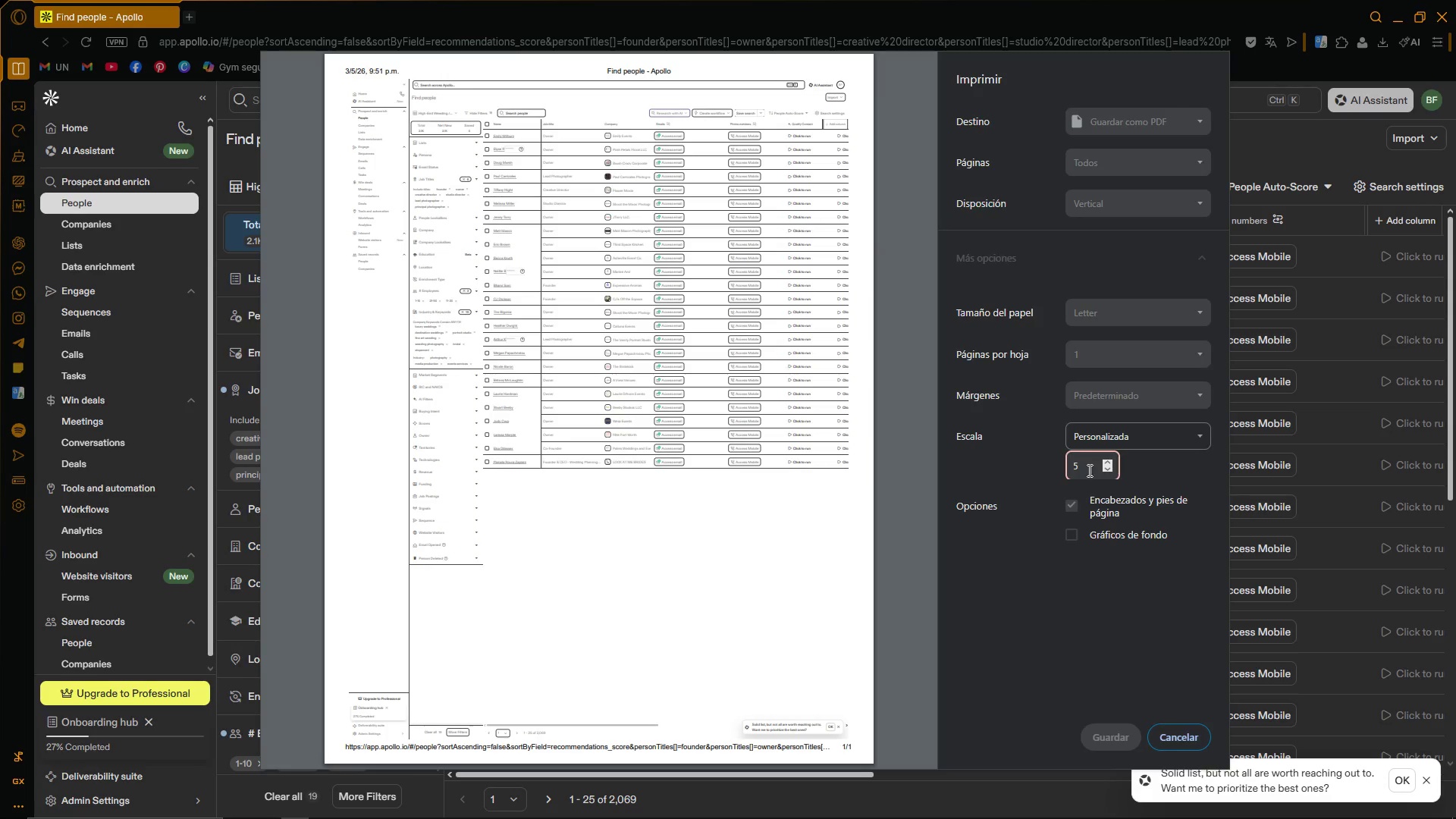 
key(8)
 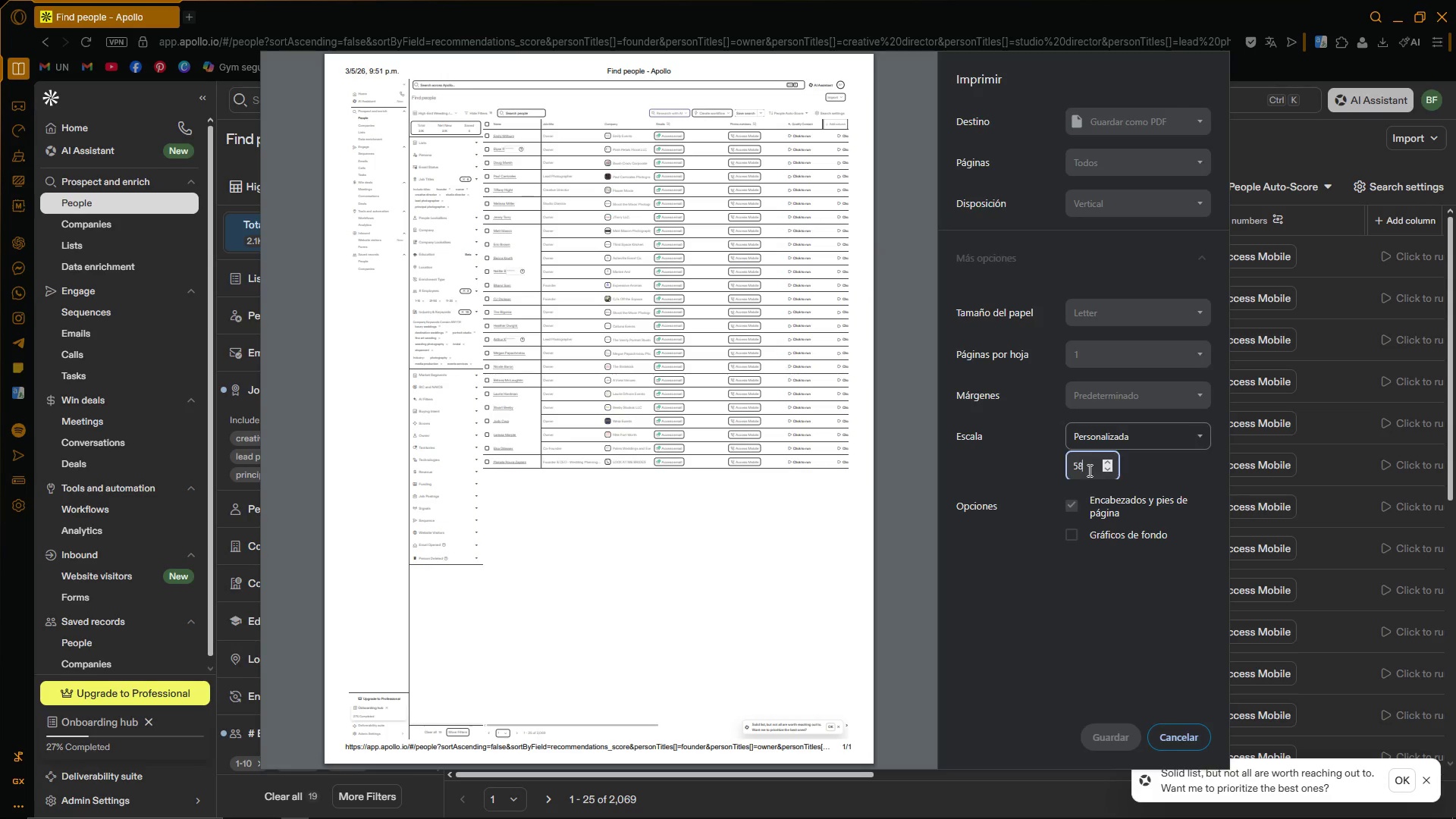 
key(Enter)
 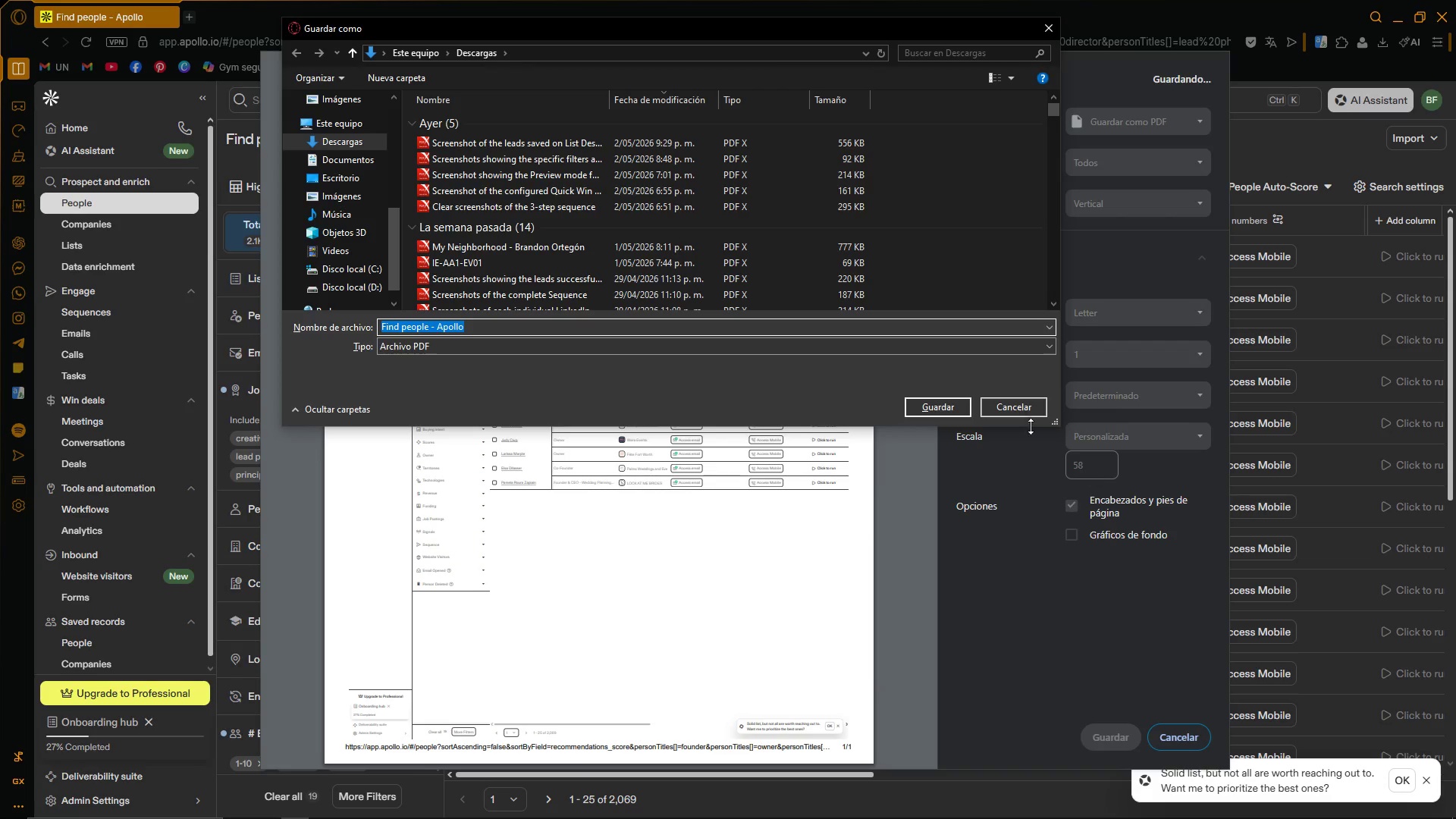 
left_click([1043, 36])
 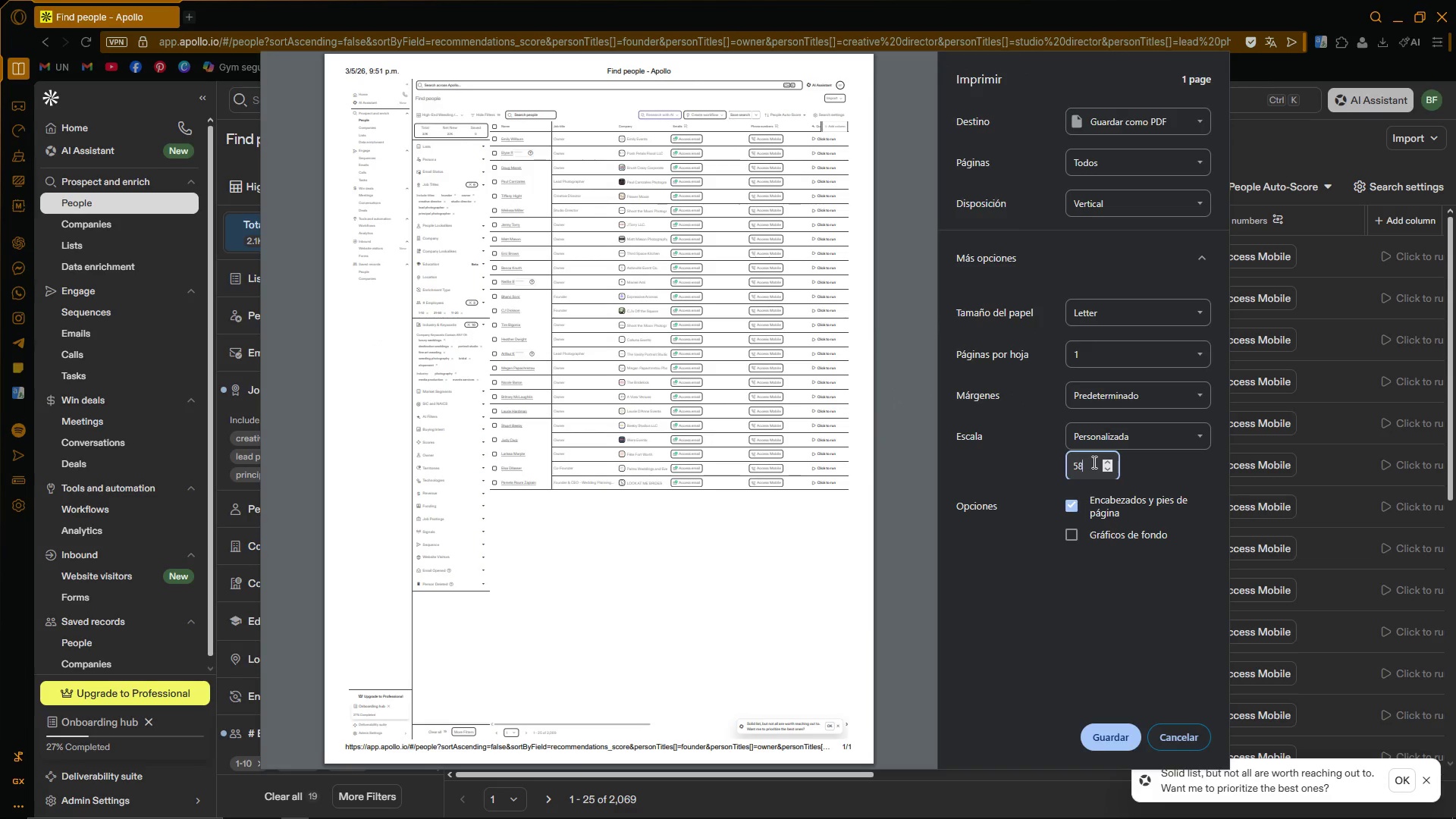 
key(Backspace)
key(Backspace)
type(60)
 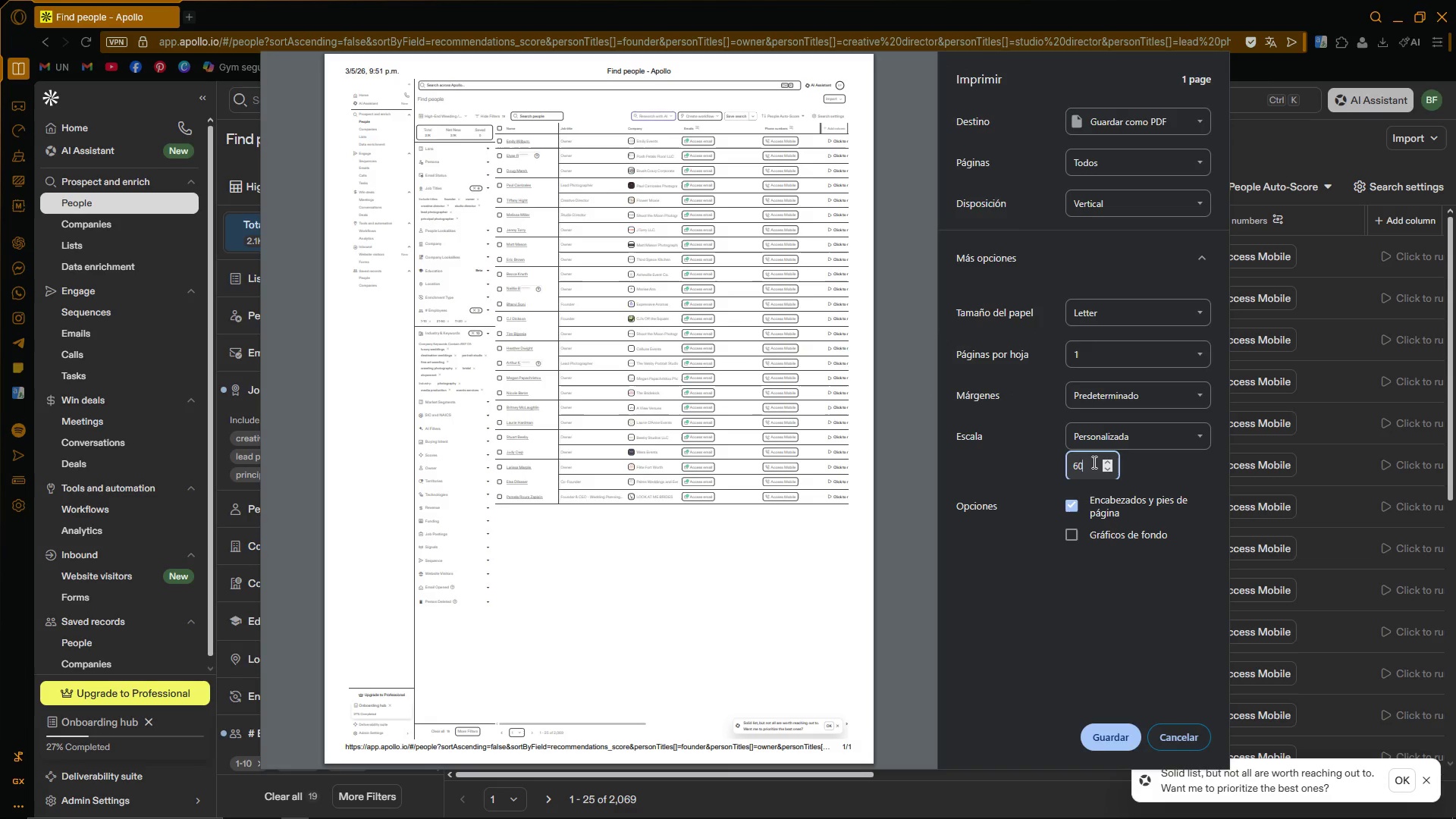 
wait(6.2)
 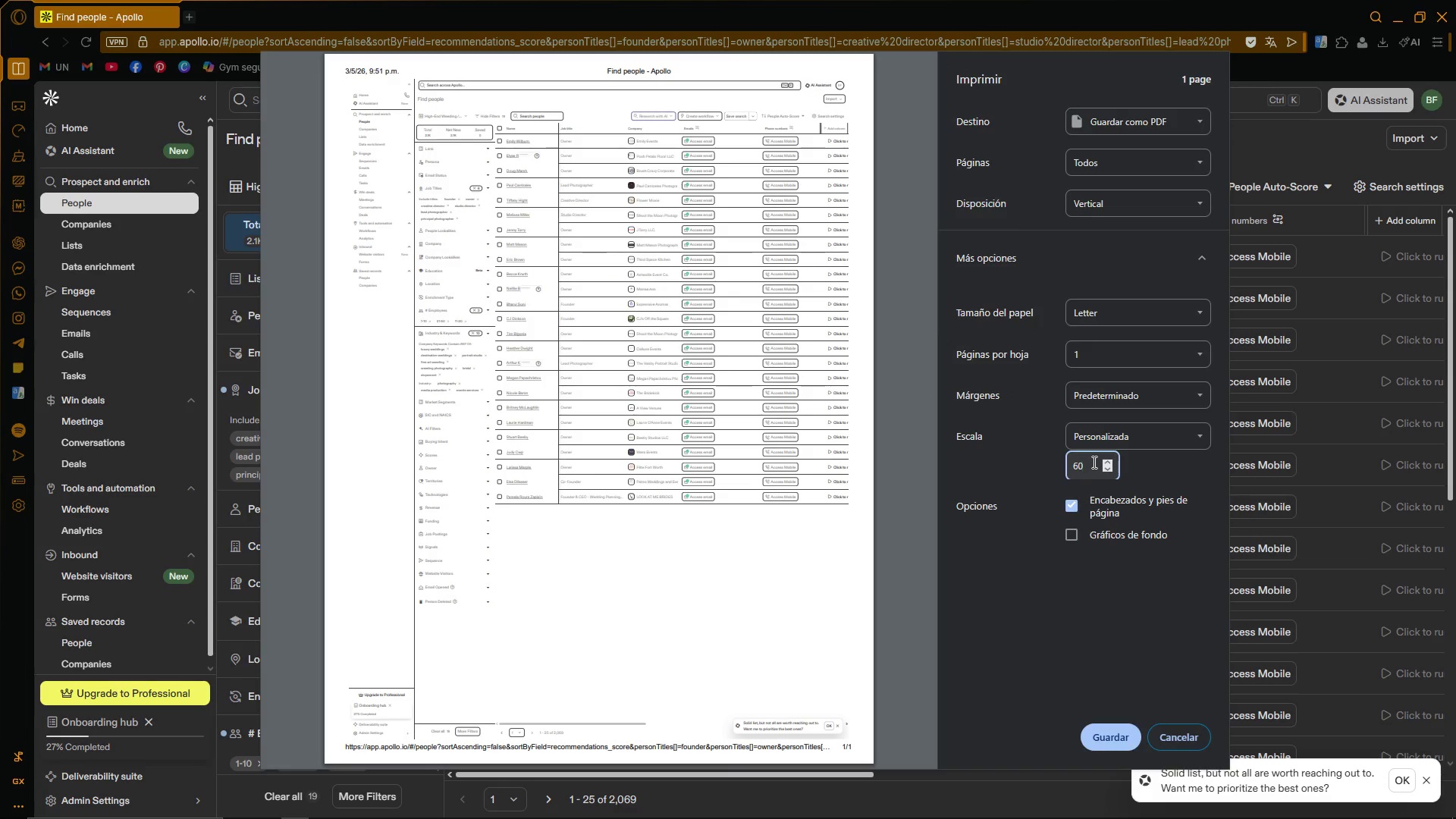 
hold_key(key=ControlLeft, duration=0.62)
scroll: coordinate [432, 346], scroll_direction: up, amount: 5.0
 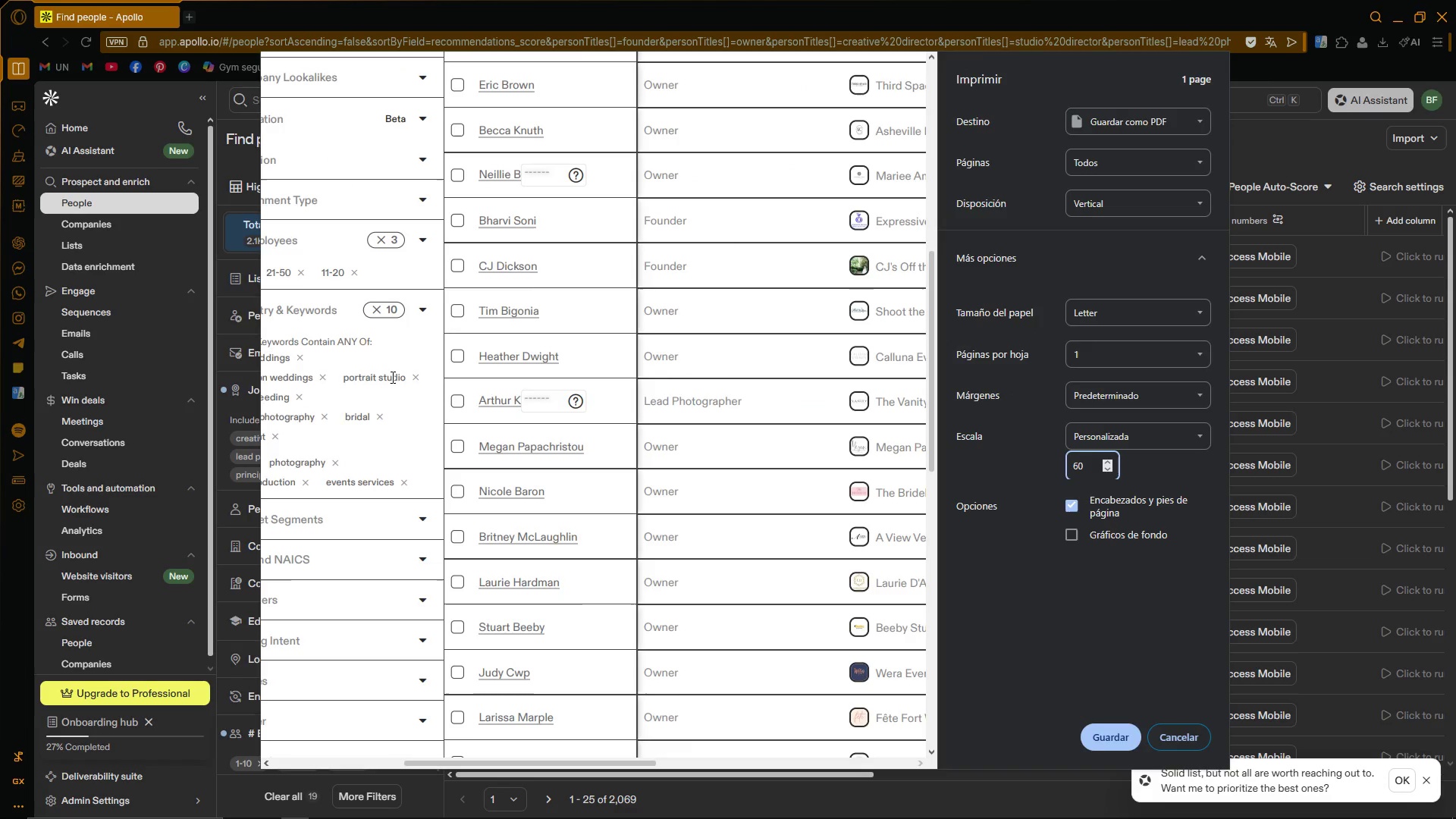 
hold_key(key=ControlLeft, duration=0.56)
scroll: coordinate [387, 381], scroll_direction: down, amount: 1.0
 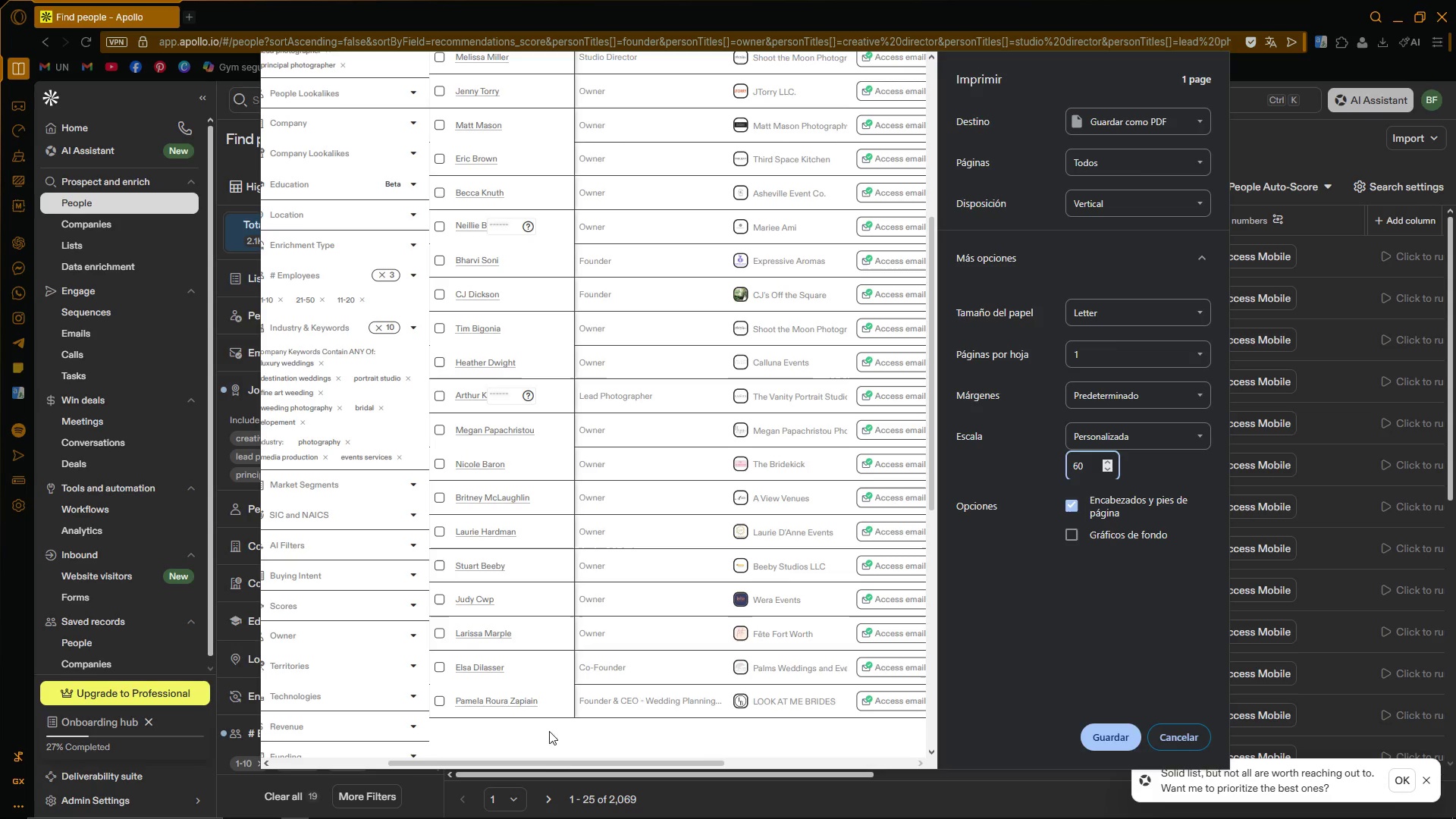 
left_click_drag(start_coordinate=[566, 764], to_coordinate=[477, 764])
 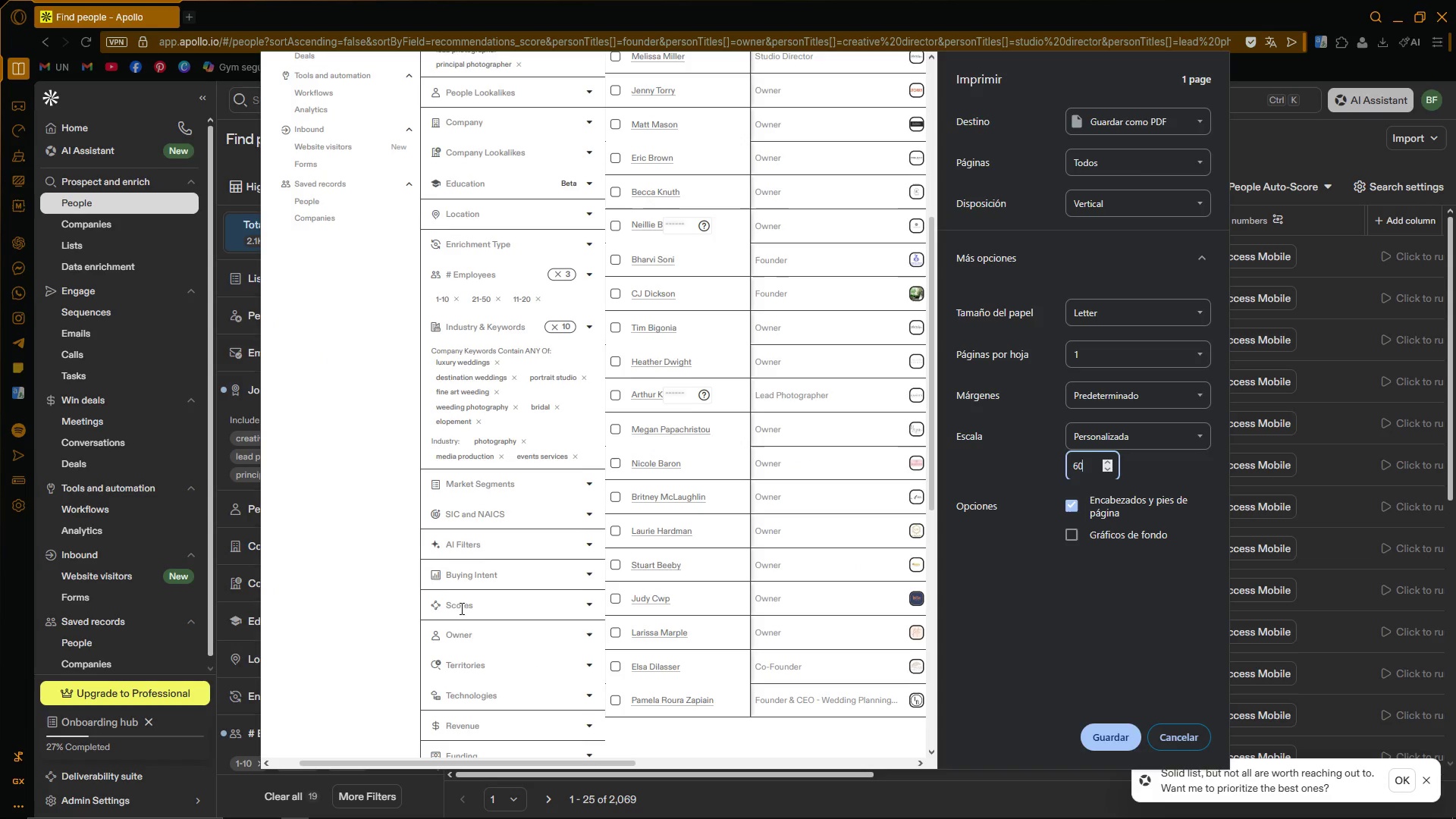 
scroll: coordinate [484, 532], scroll_direction: up, amount: 8.0
 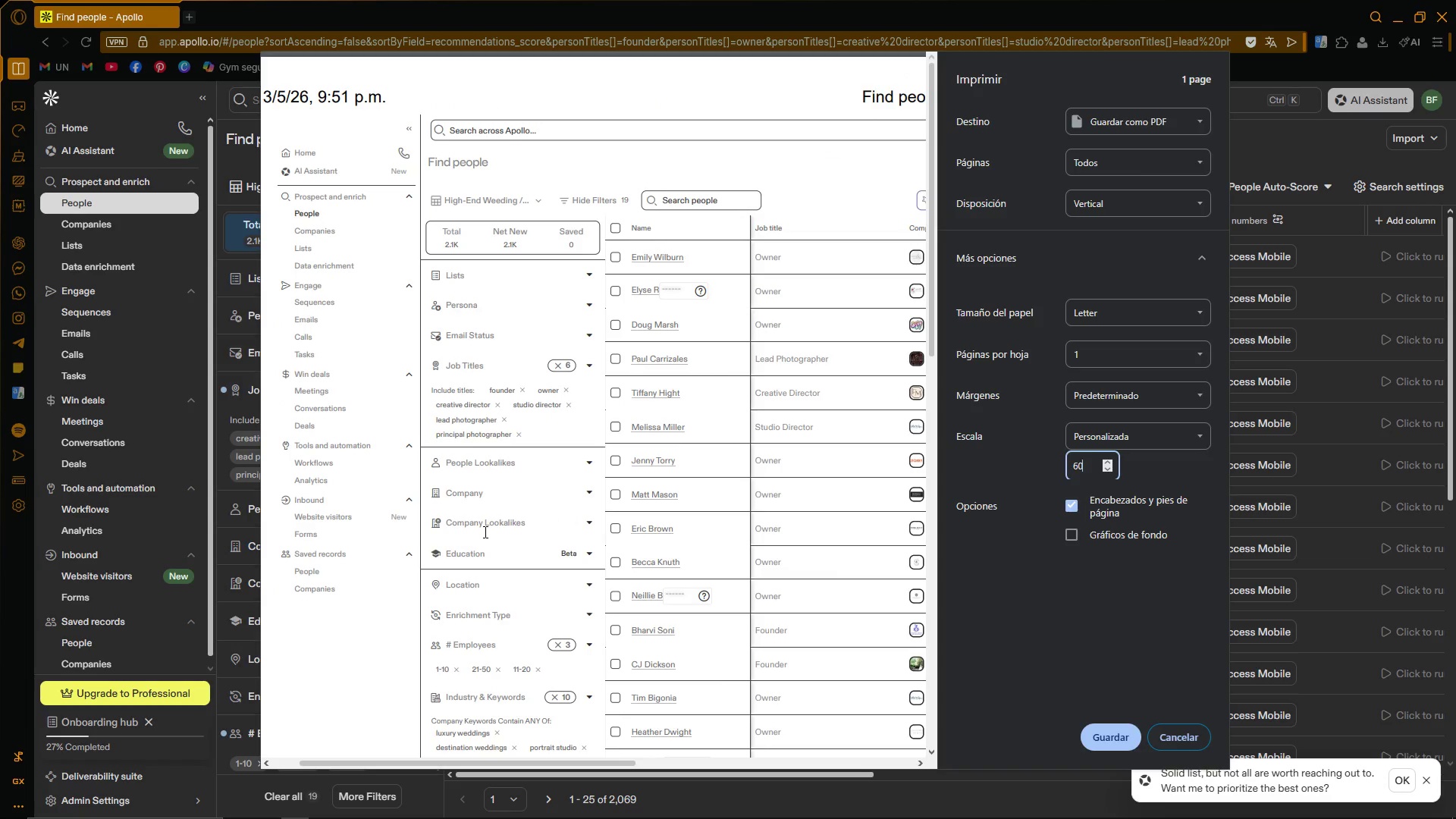 
scroll: coordinate [482, 532], scroll_direction: down, amount: 3.0
 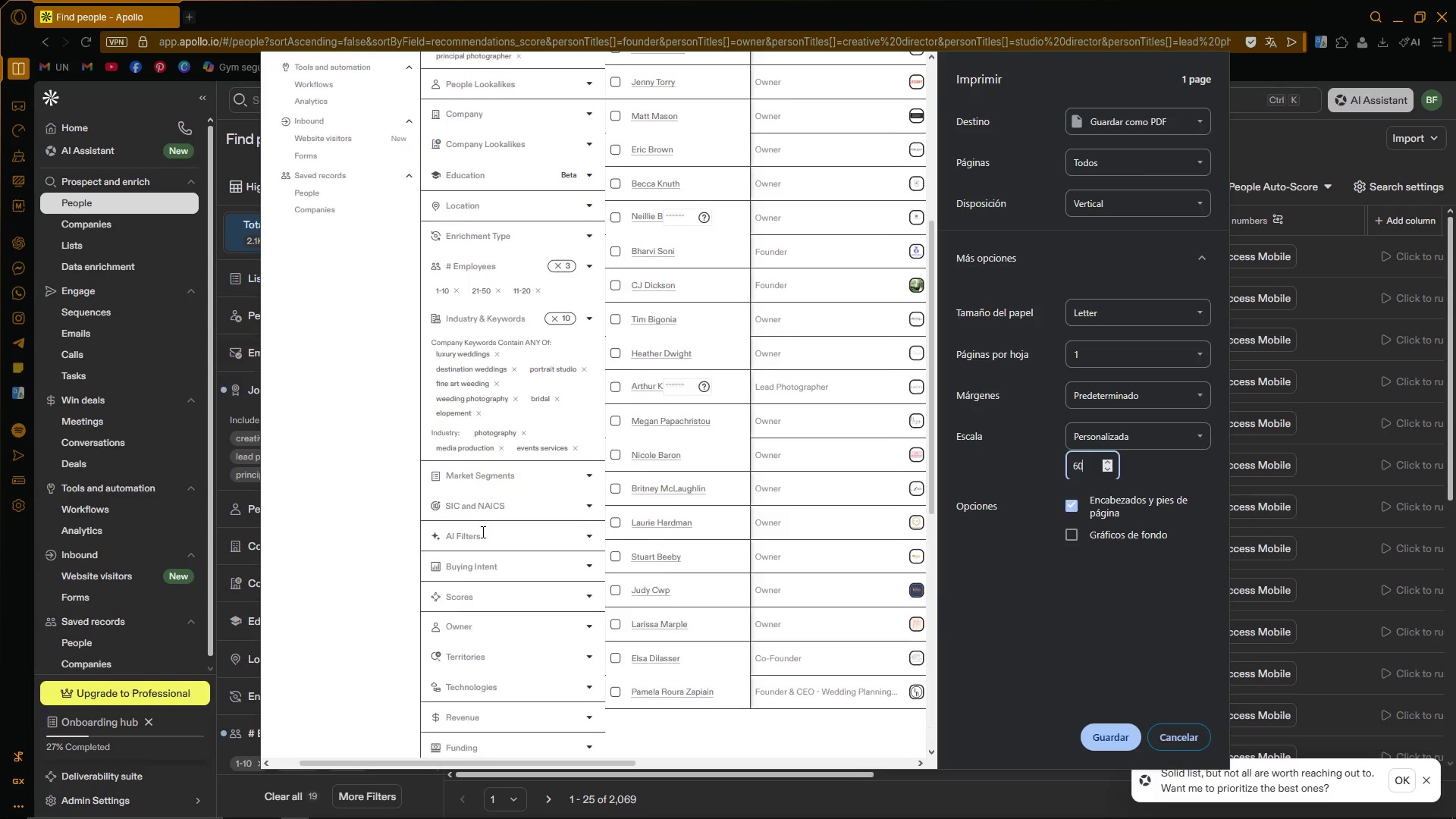 
hold_key(key=ControlLeft, duration=1.12)
 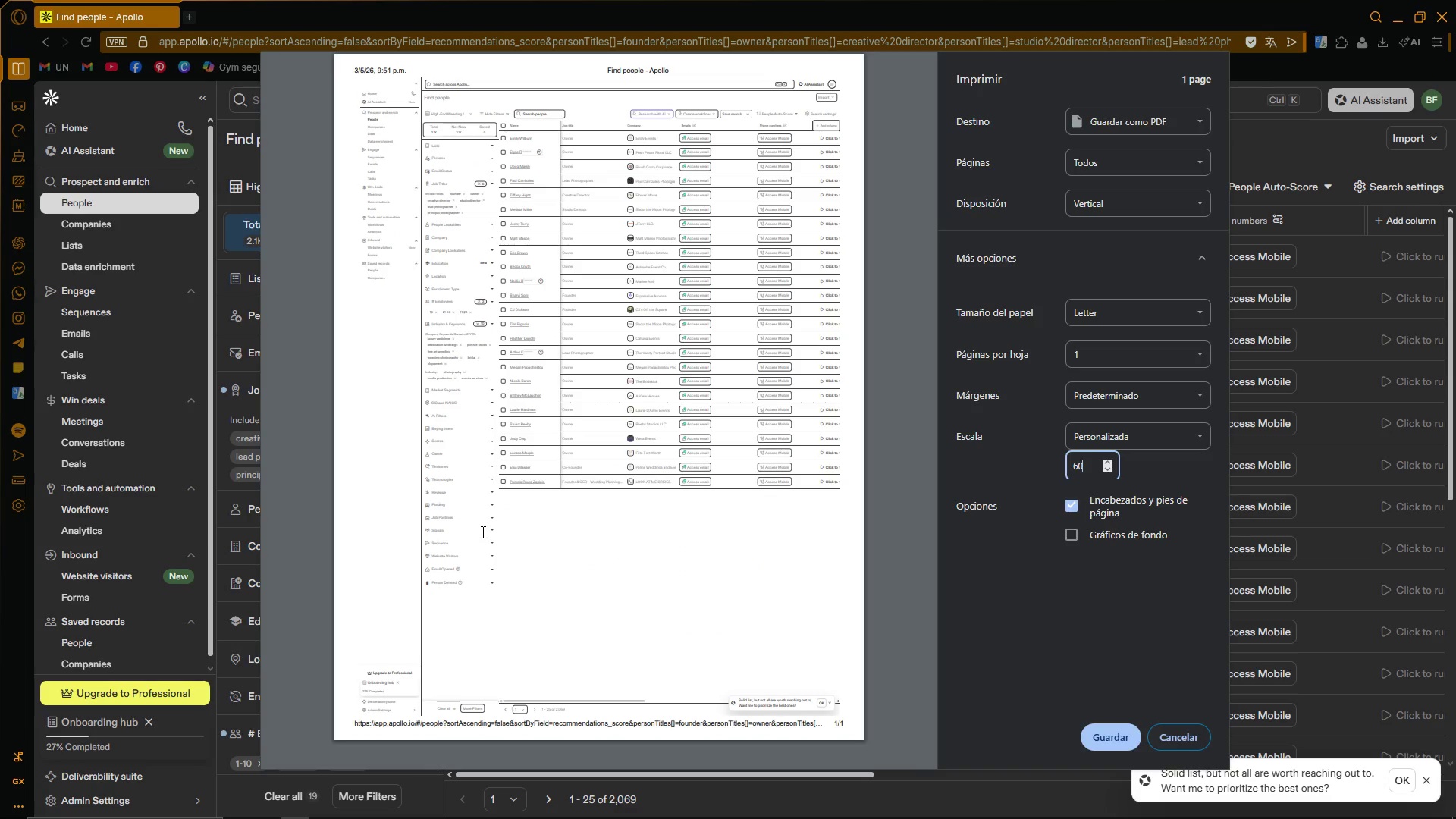 
hold_key(key=ControlLeft, duration=1.5)
scroll: coordinate [657, 430], scroll_direction: up, amount: 3.0
 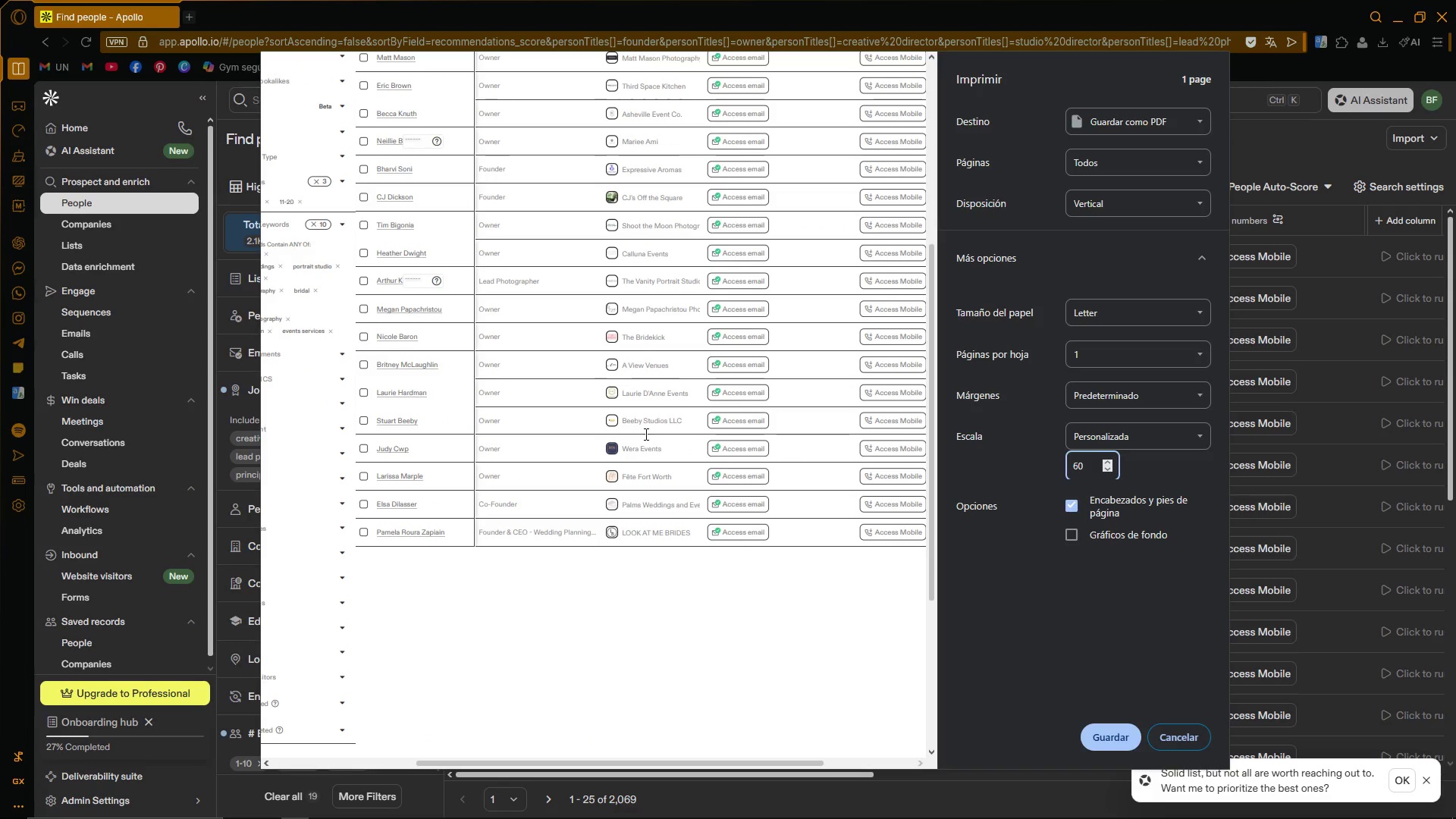 
key(Control+ControlLeft)
 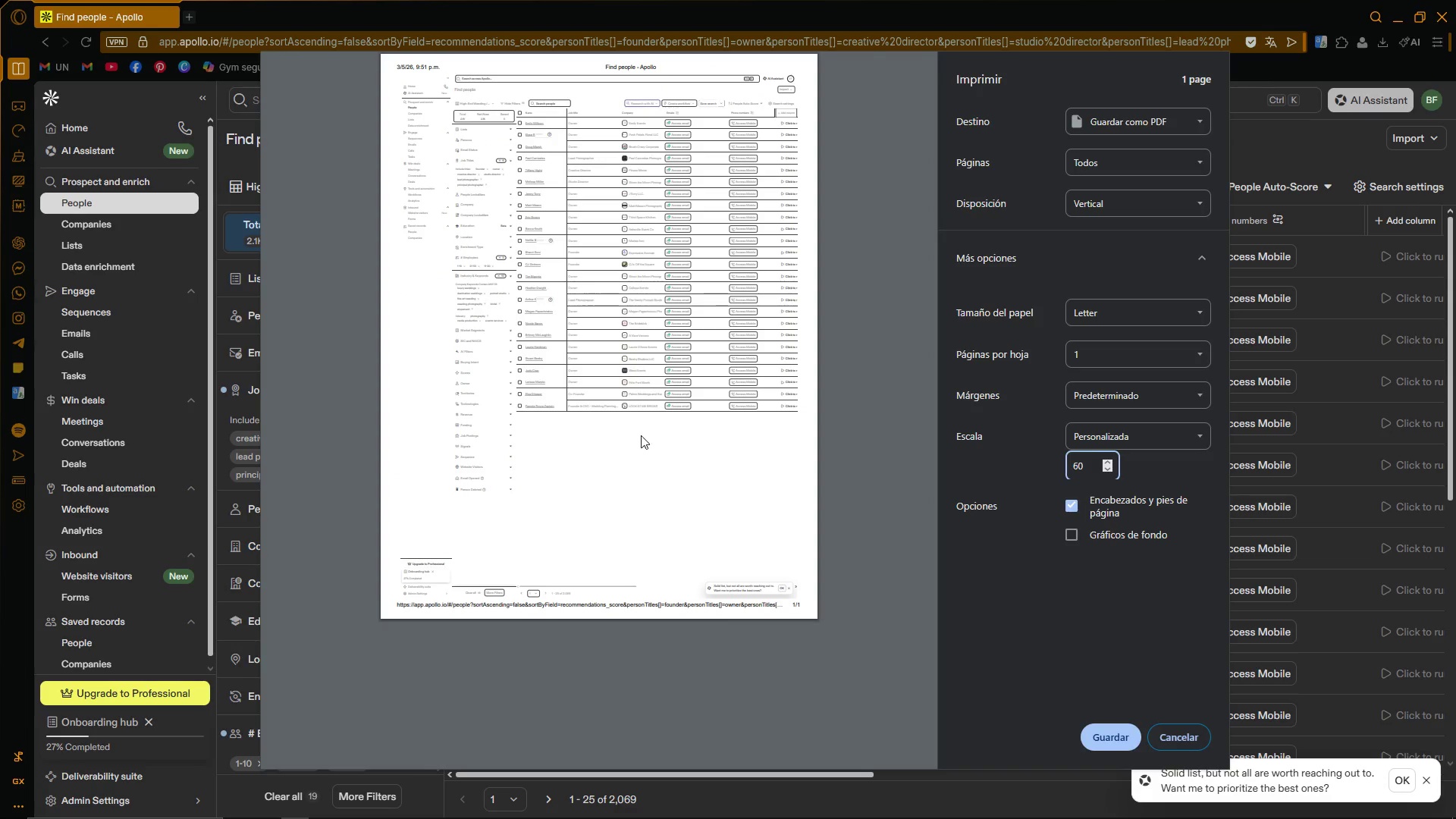 
scroll: coordinate [642, 435], scroll_direction: down, amount: 3.0
 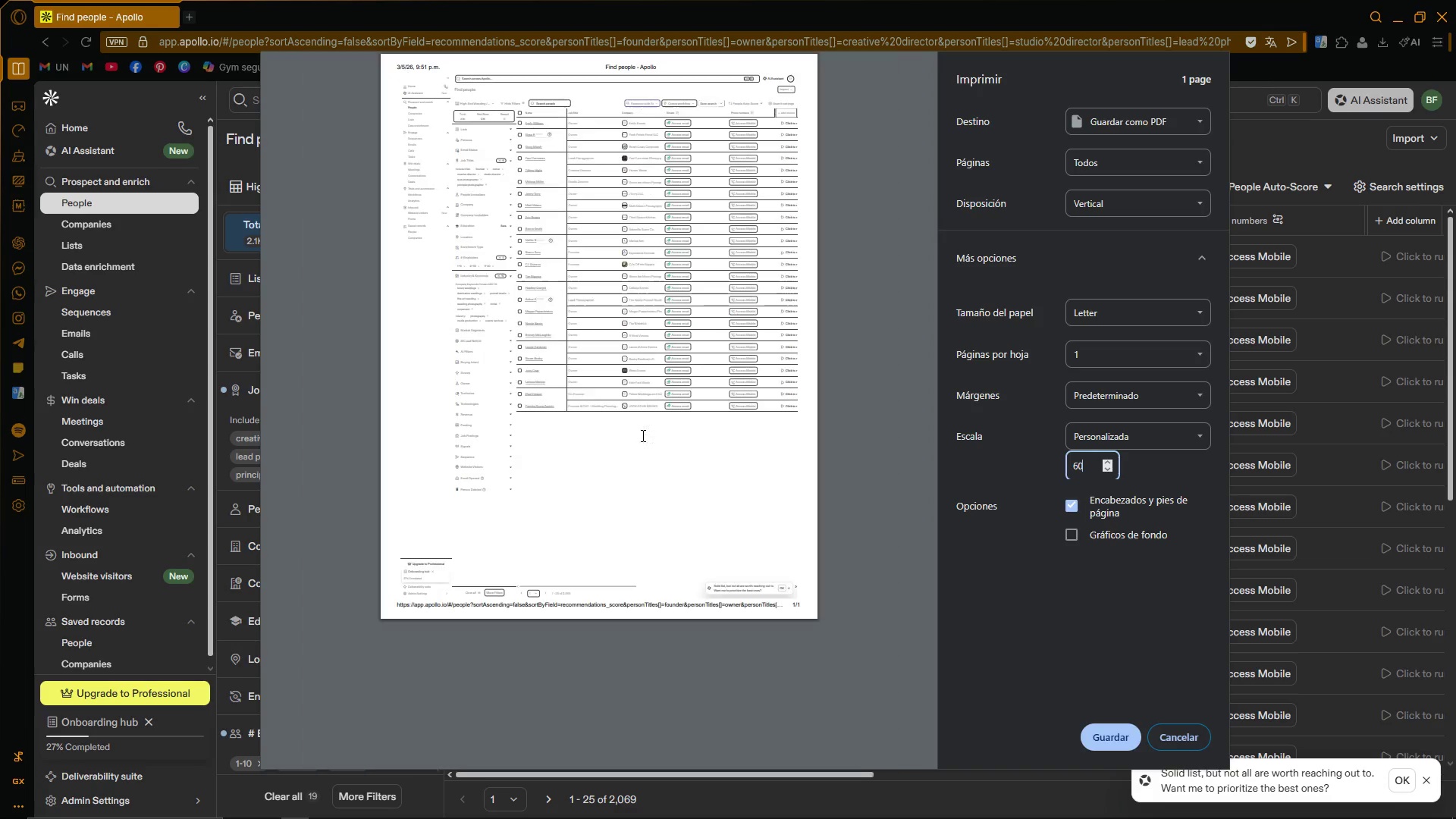 
hold_key(key=ControlLeft, duration=0.48)
scroll: coordinate [527, 562], scroll_direction: down, amount: 1.0
 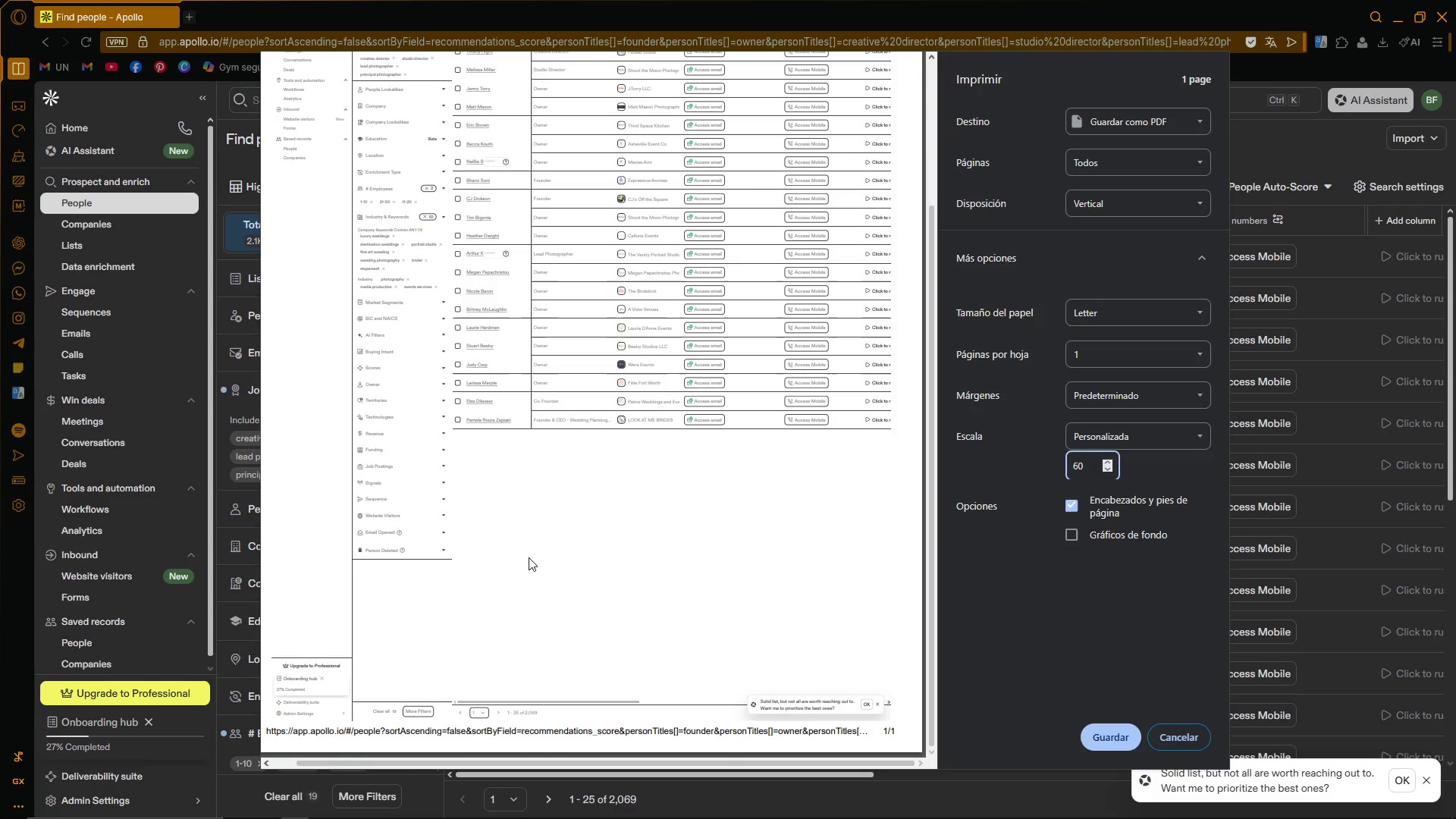 
hold_key(key=ControlLeft, duration=1.12)
scroll: coordinate [526, 647], scroll_direction: up, amount: 1.0
 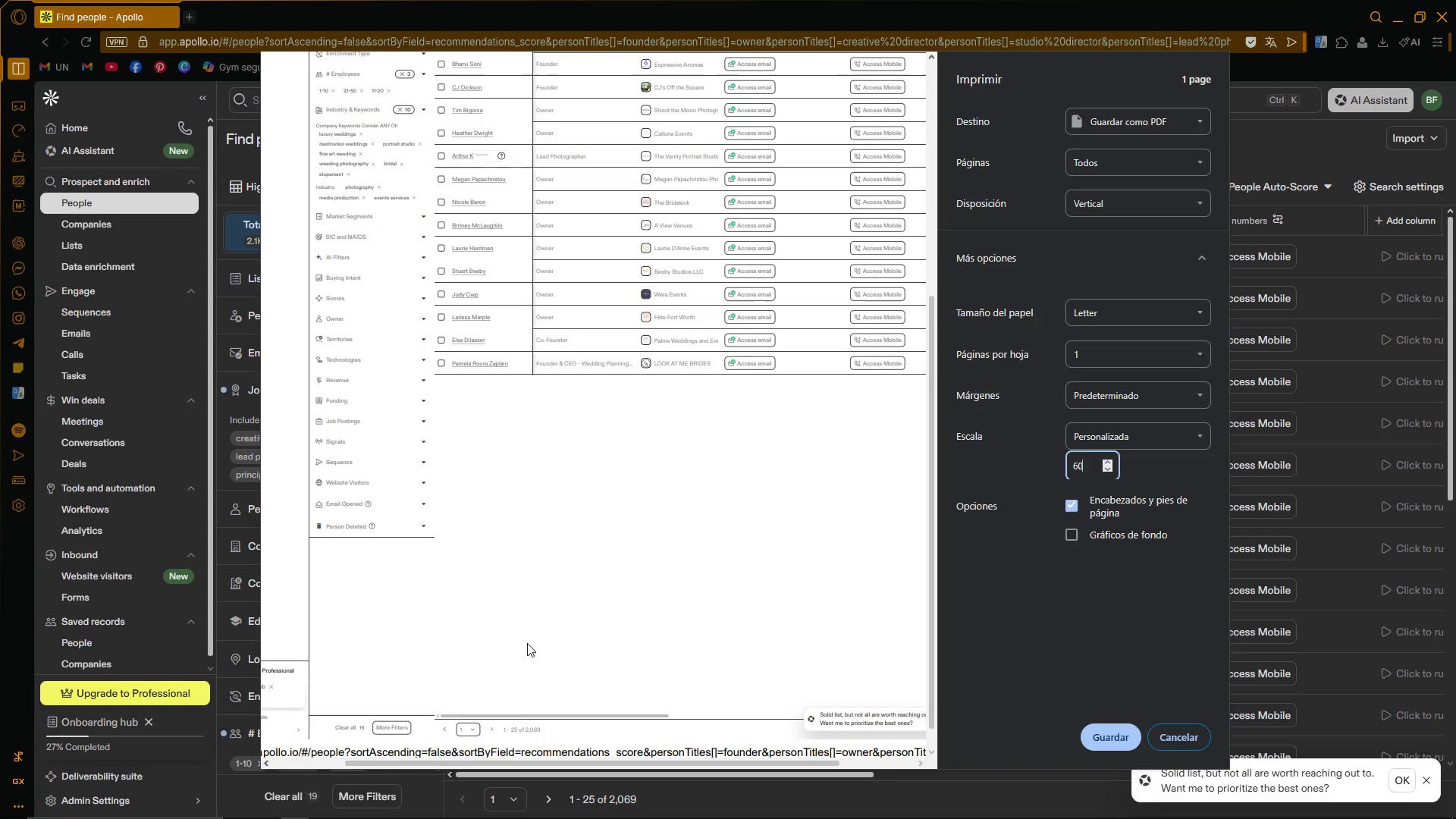 
scroll: coordinate [527, 643], scroll_direction: down, amount: 1.0
 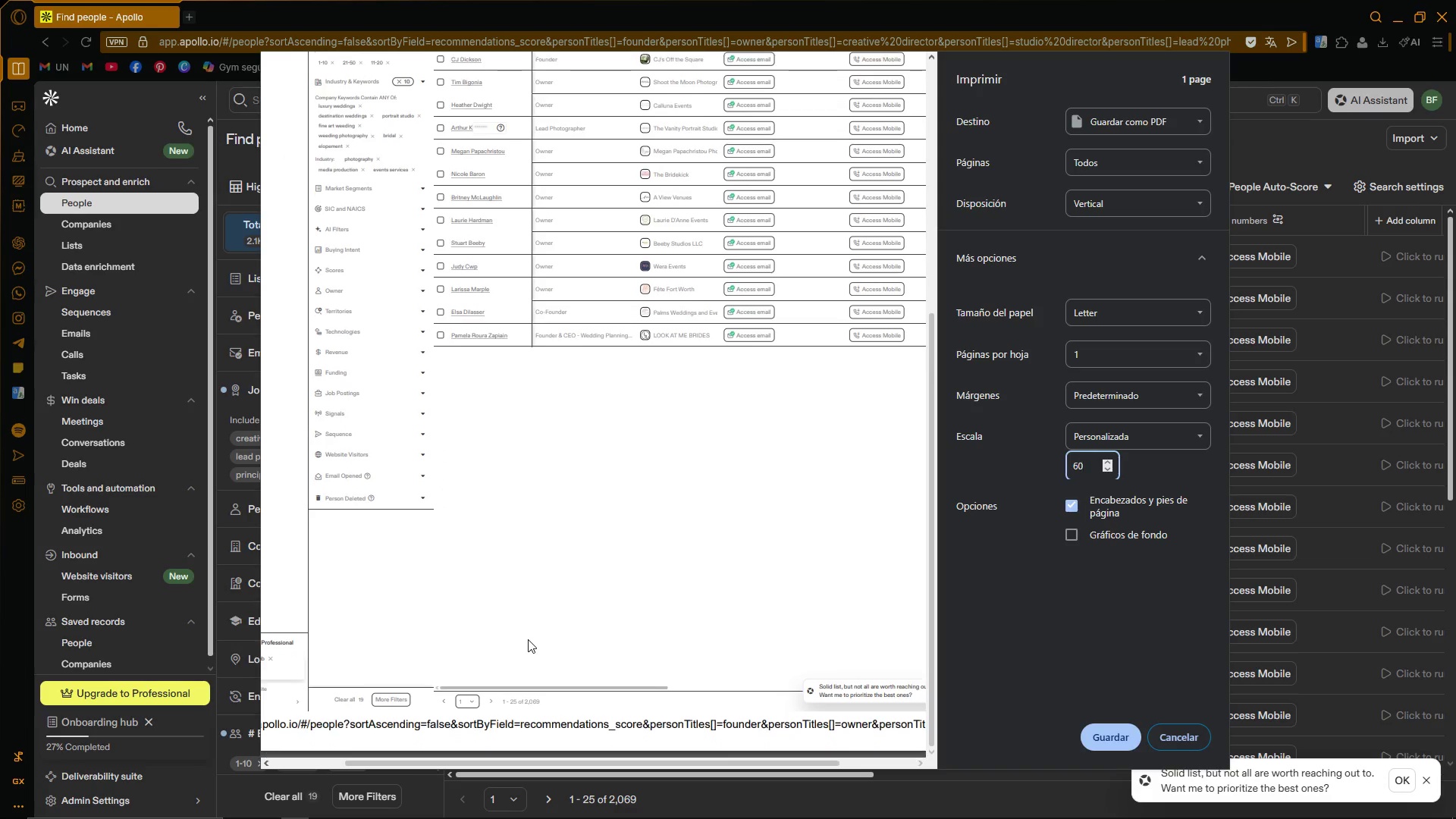 
hold_key(key=ControlLeft, duration=1.19)
scroll: coordinate [530, 635], scroll_direction: up, amount: 7.0
 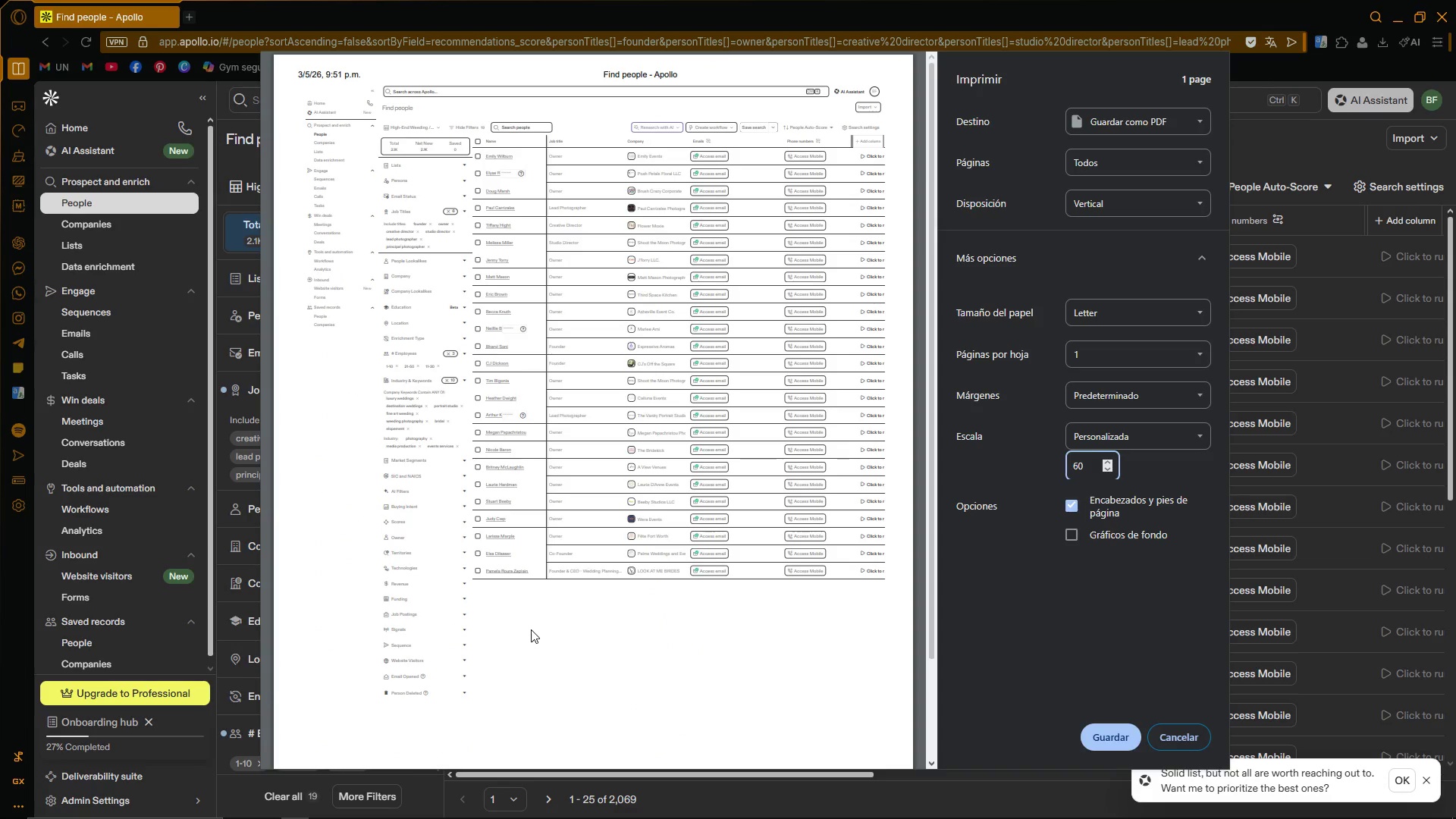 
hold_key(key=ControlLeft, duration=0.44)
scroll: coordinate [606, 560], scroll_direction: down, amount: 1.0
 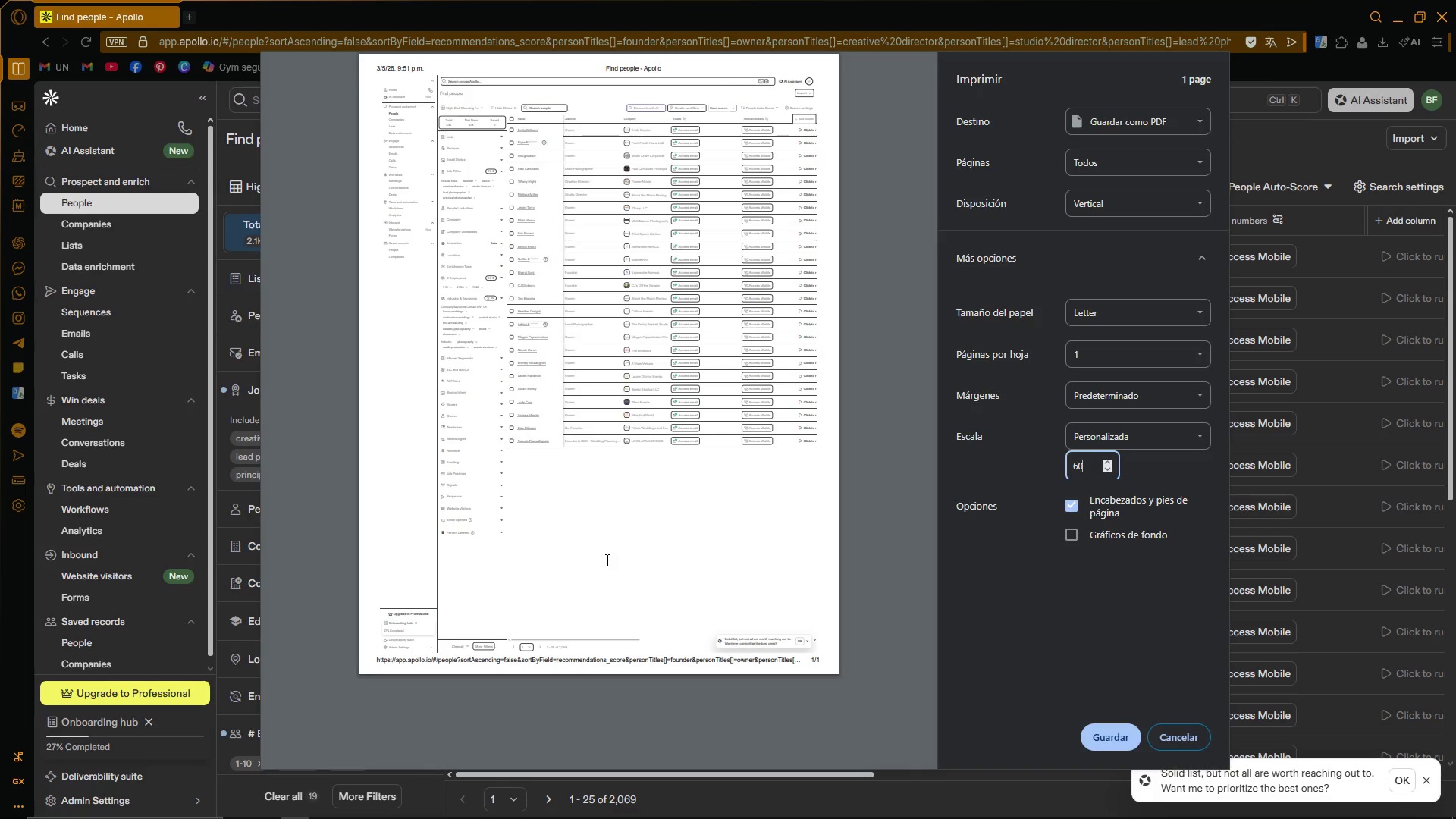 
hold_key(key=ControlLeft, duration=0.38)
scroll: coordinate [690, 488], scroll_direction: up, amount: 8.0
 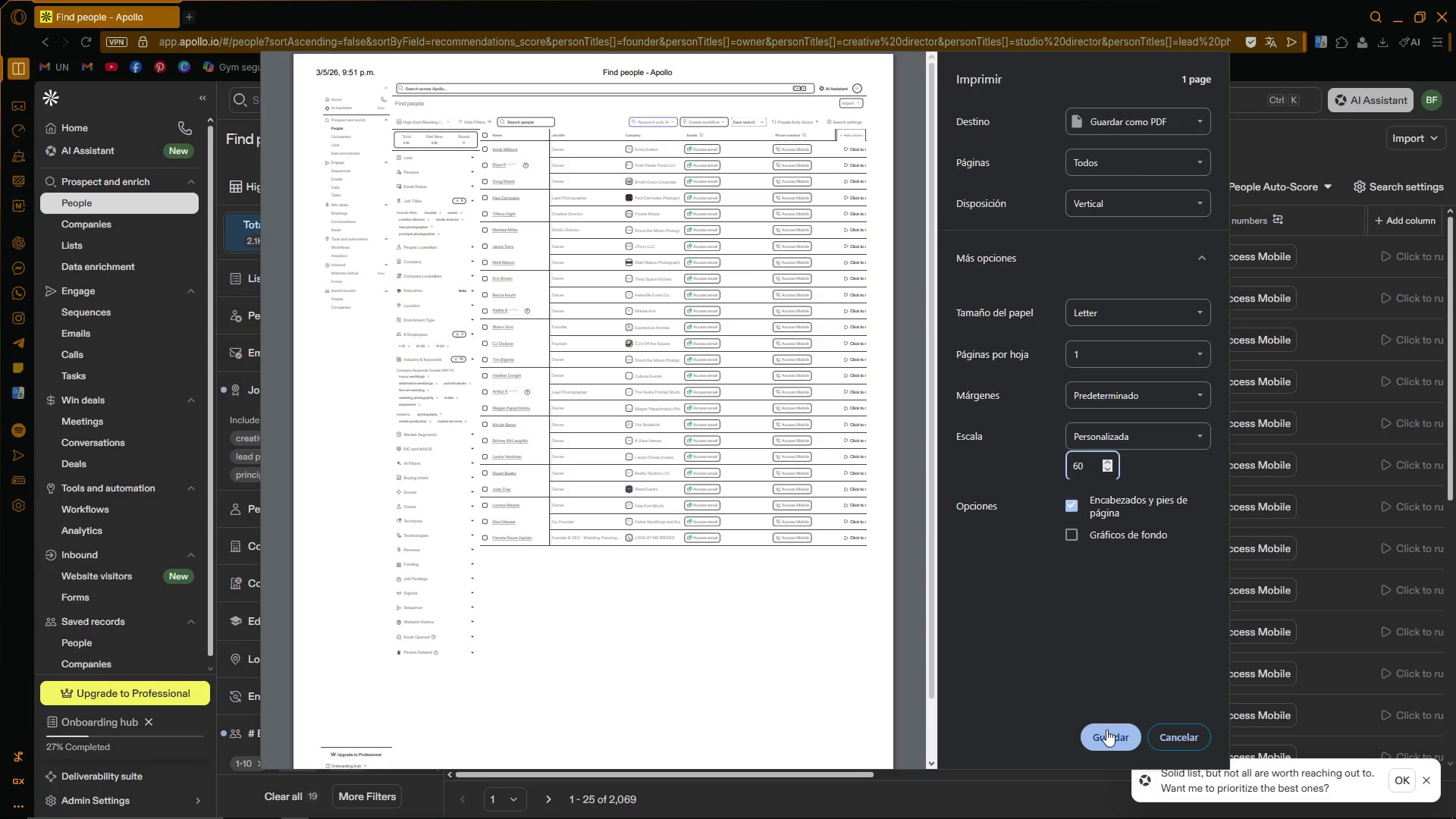 
wait(5.72)
 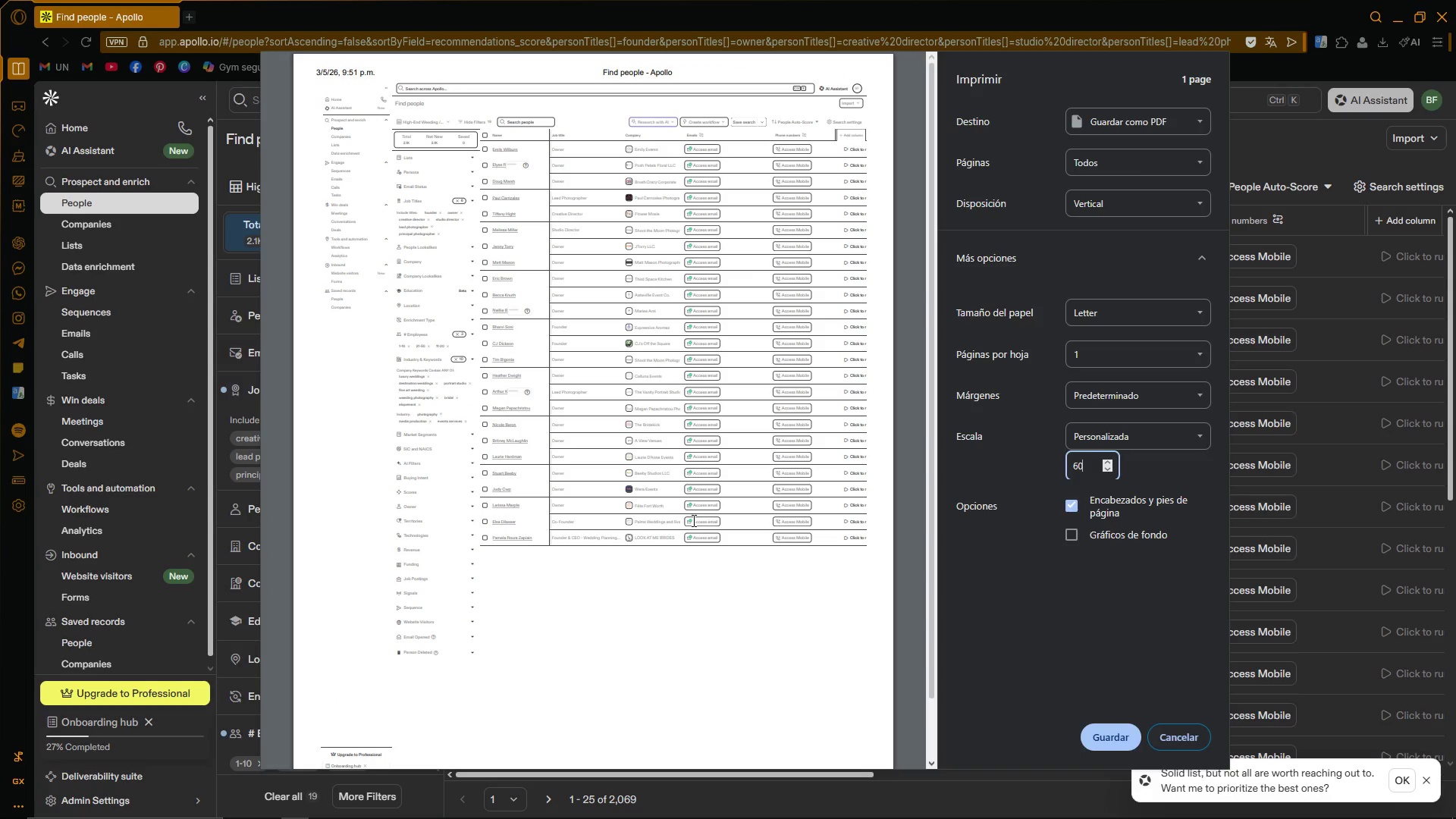 
left_click([1183, 737])
 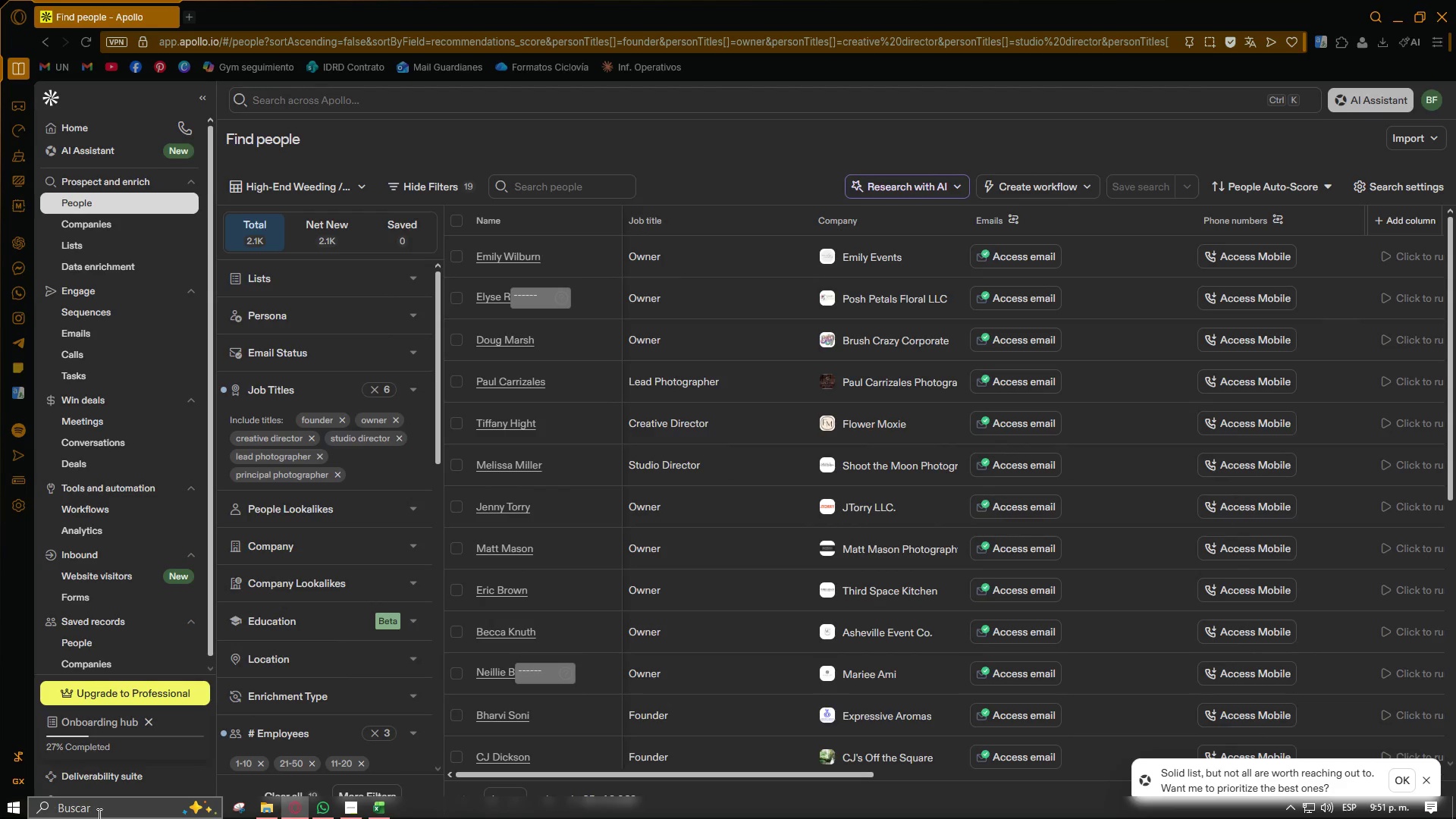 
key(W)
 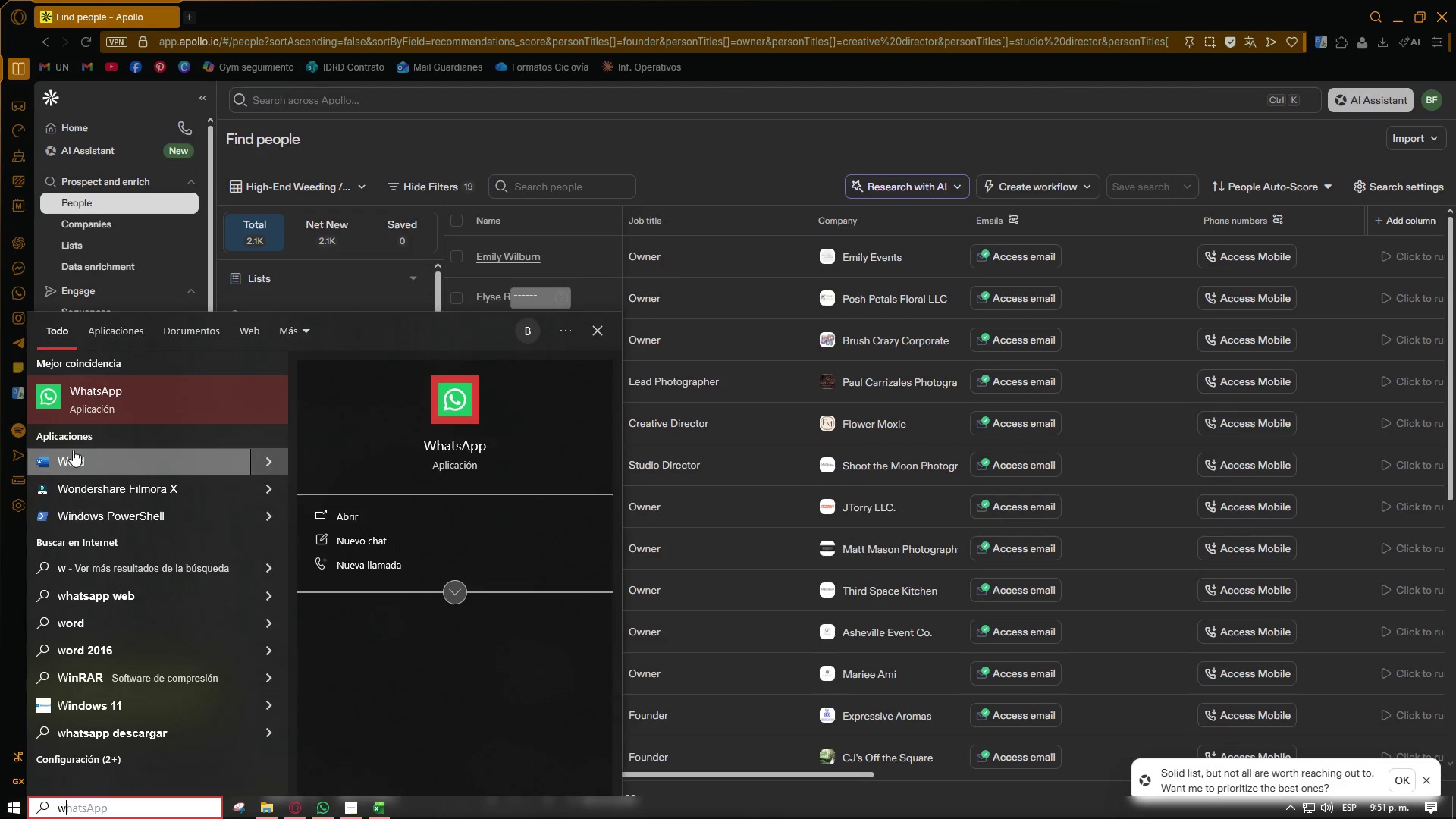 
left_click([74, 460])
 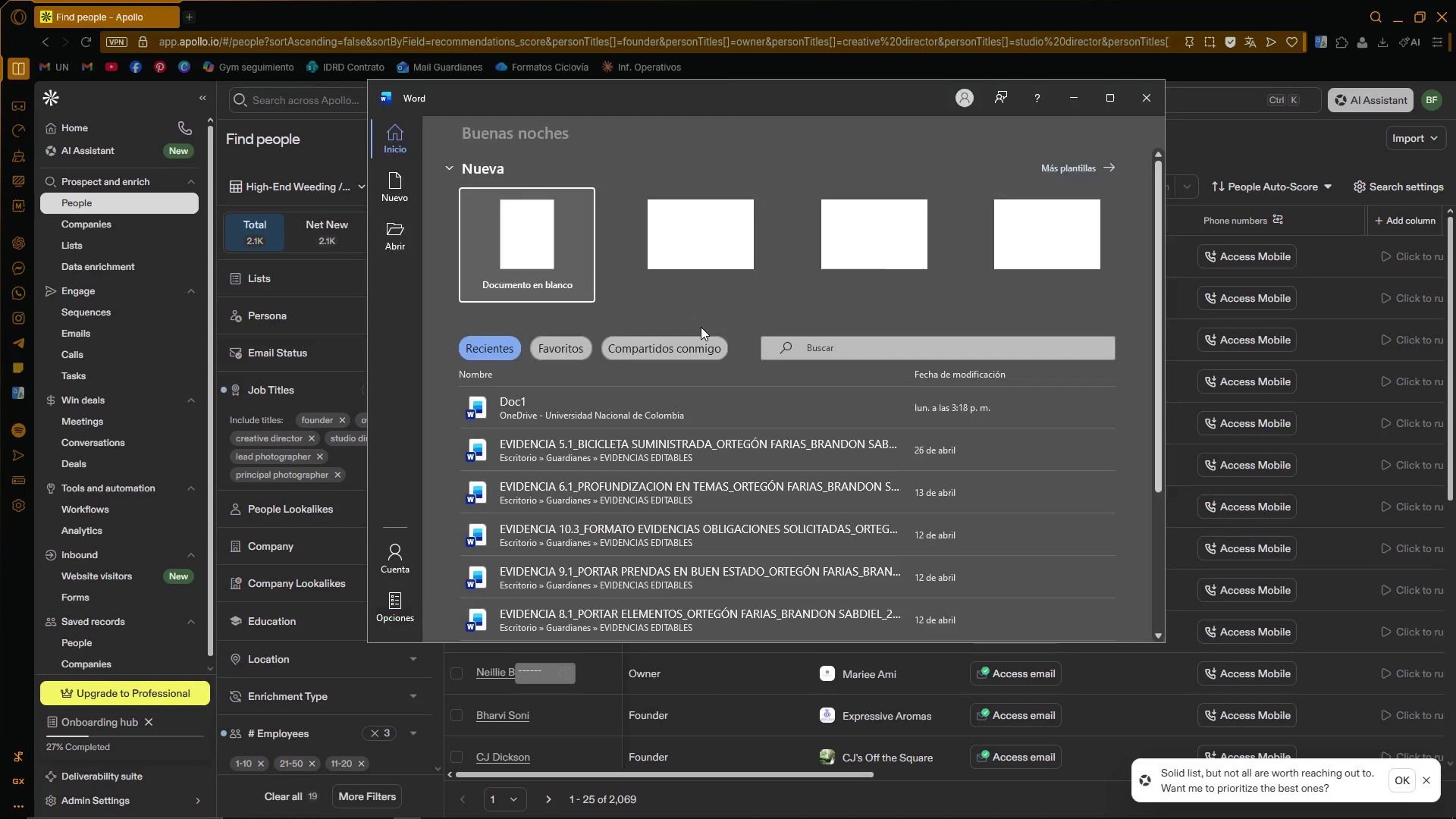 
left_click([513, 237])
 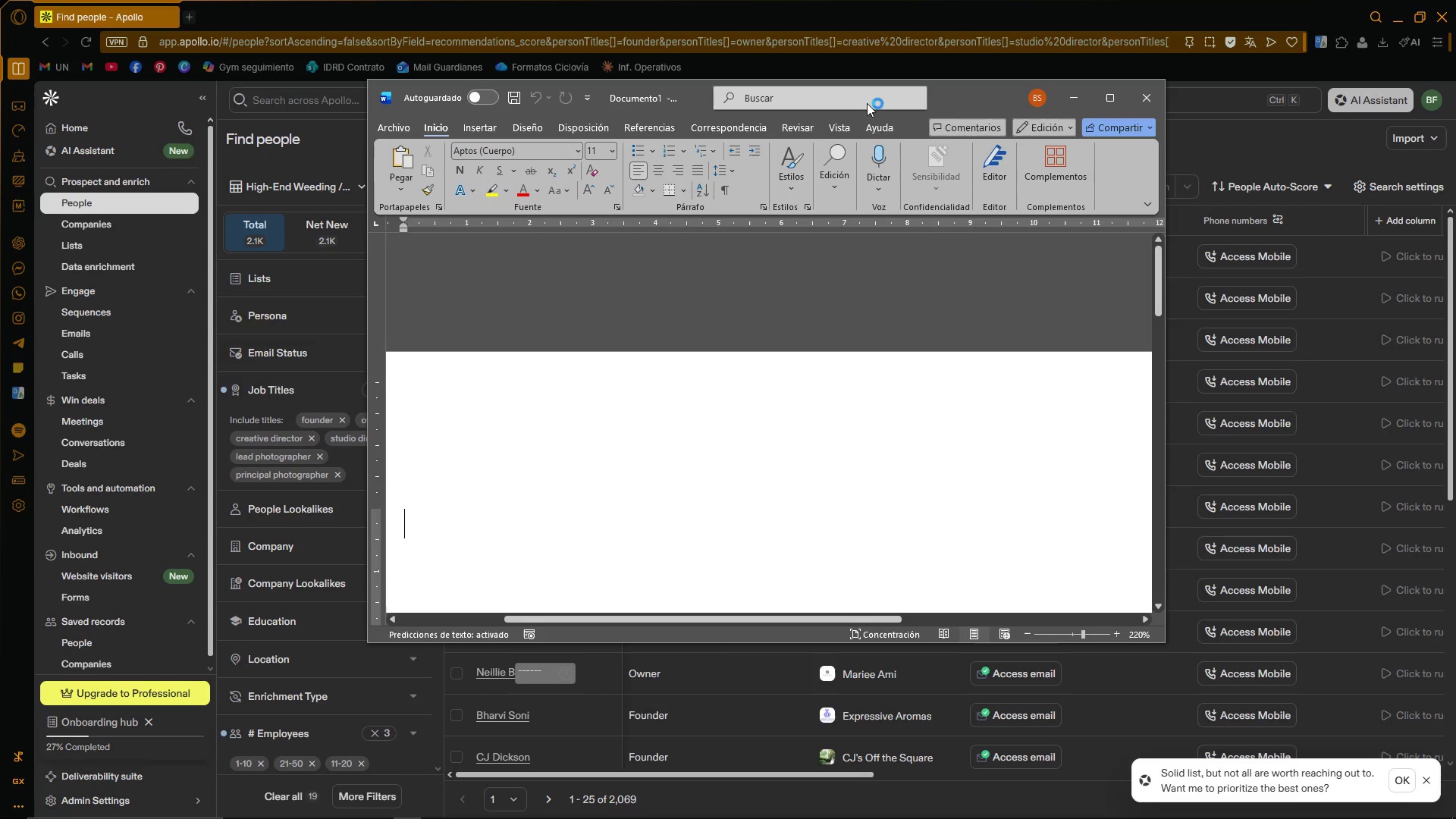 
left_click_drag(start_coordinate=[969, 98], to_coordinate=[1213, 78])
 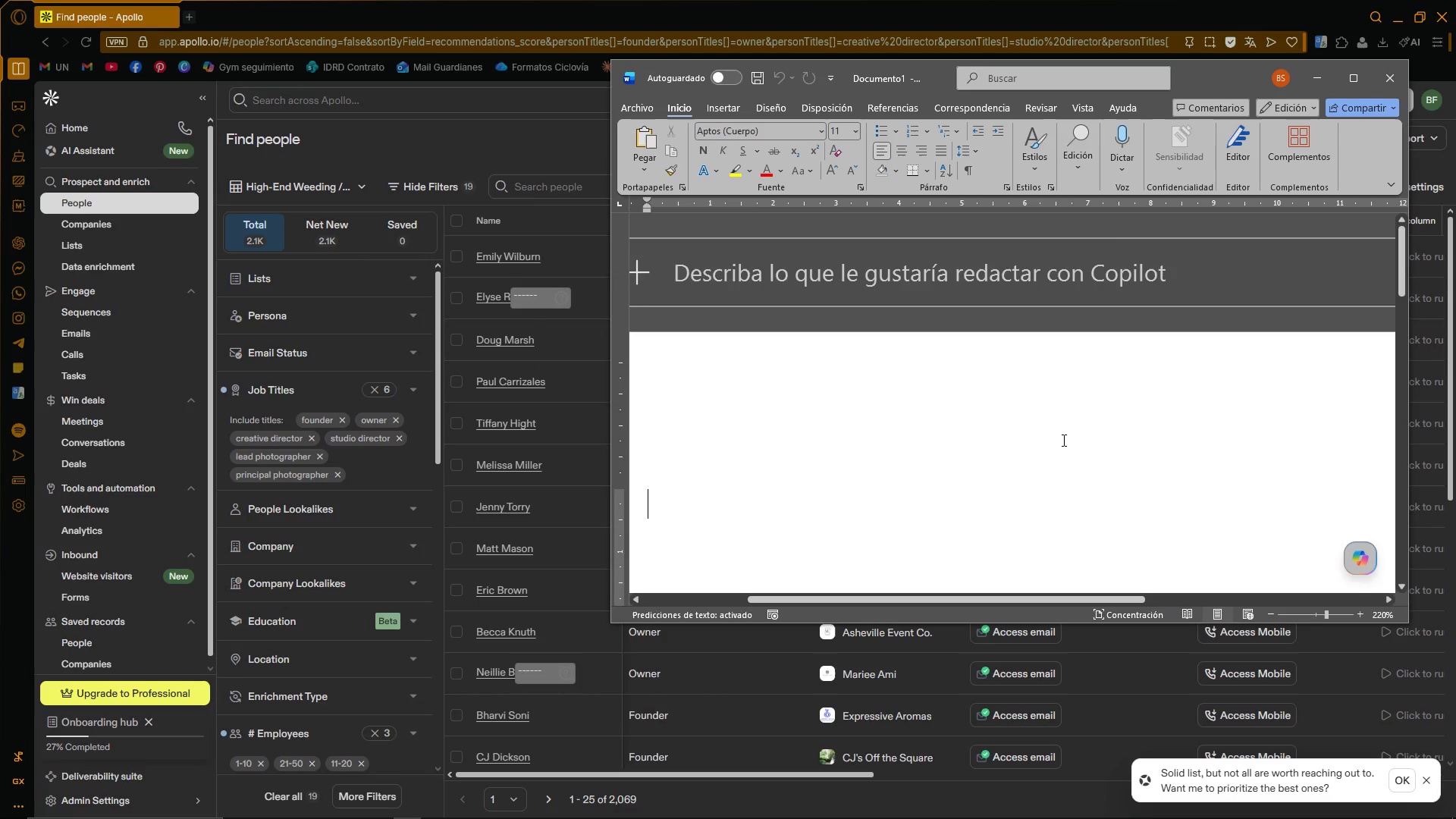 
scroll: coordinate [913, 387], scroll_direction: up, amount: 3.0
 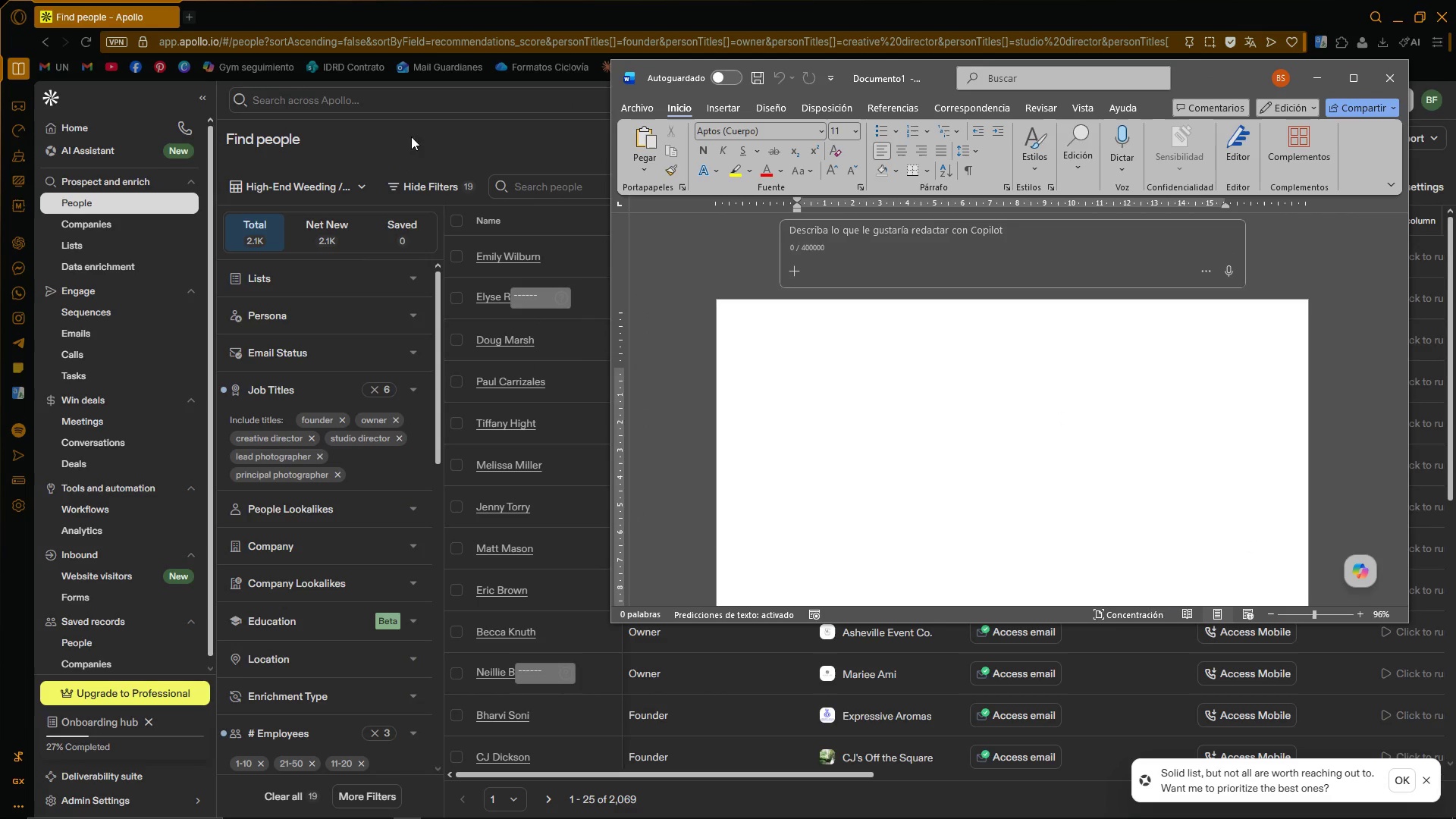 
left_click([432, 133])
 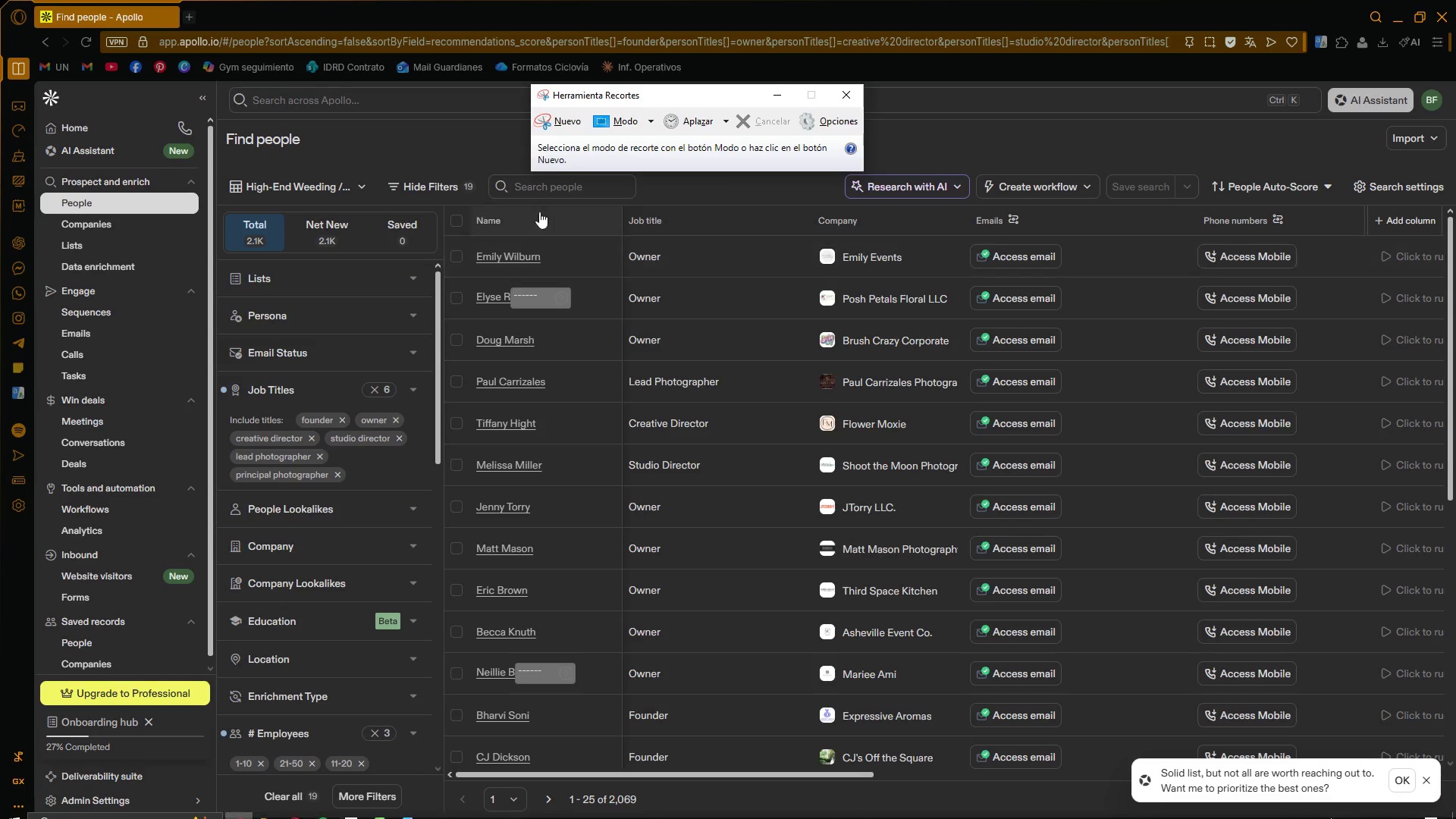 
left_click([552, 116])
 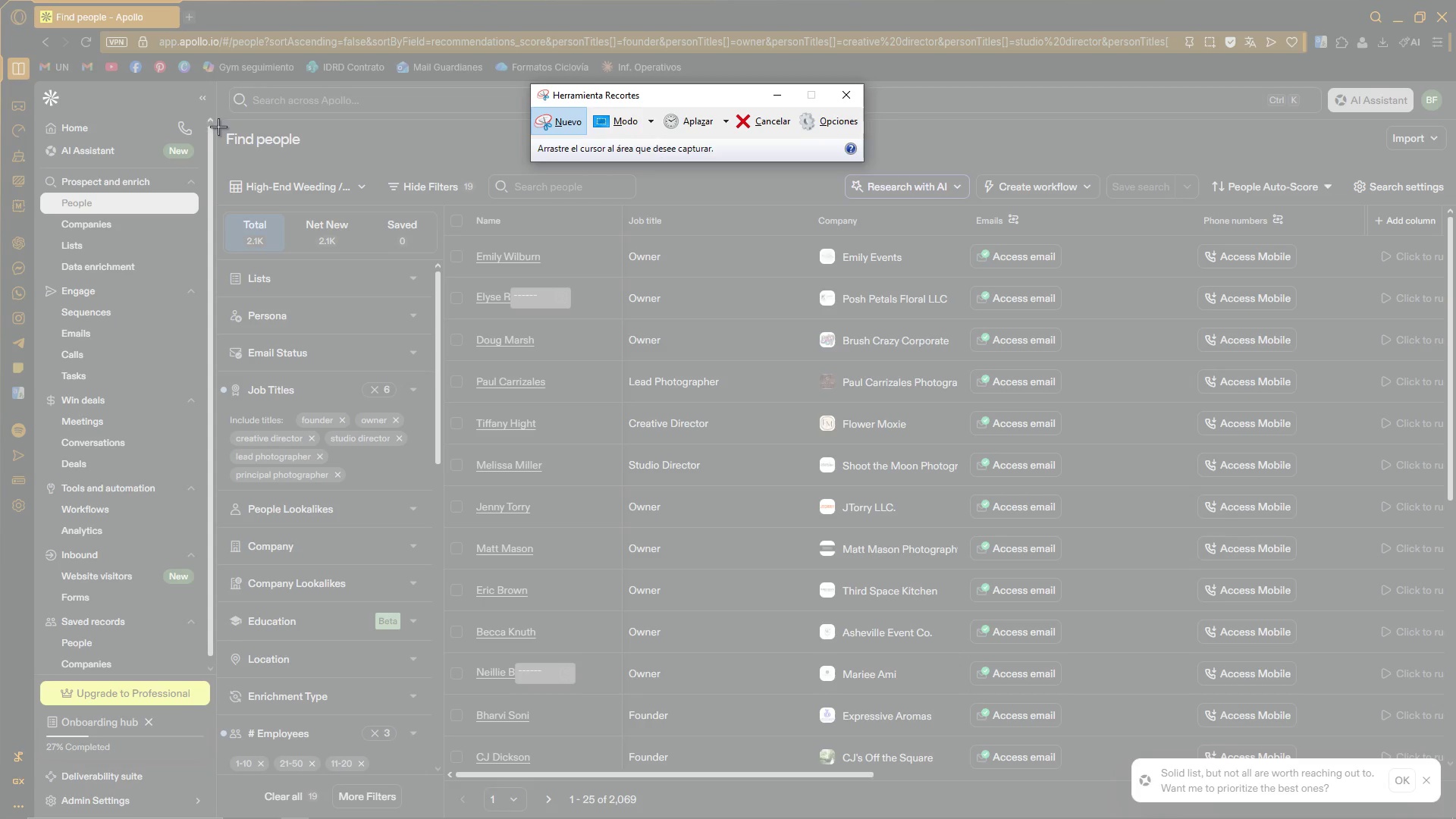 
left_click_drag(start_coordinate=[218, 127], to_coordinate=[481, 723])
 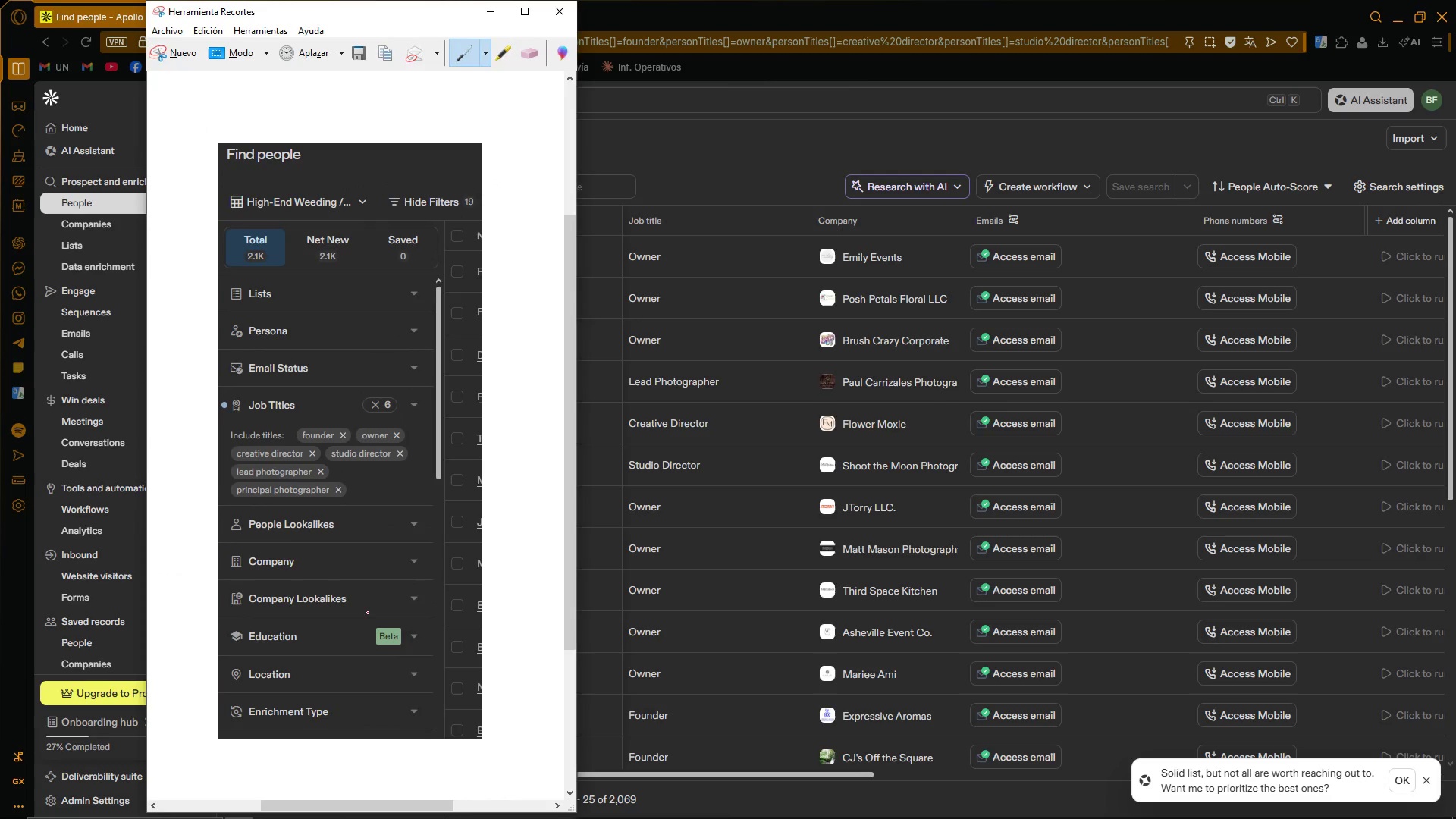 
scroll: coordinate [473, 667], scroll_direction: down, amount: 3.0
 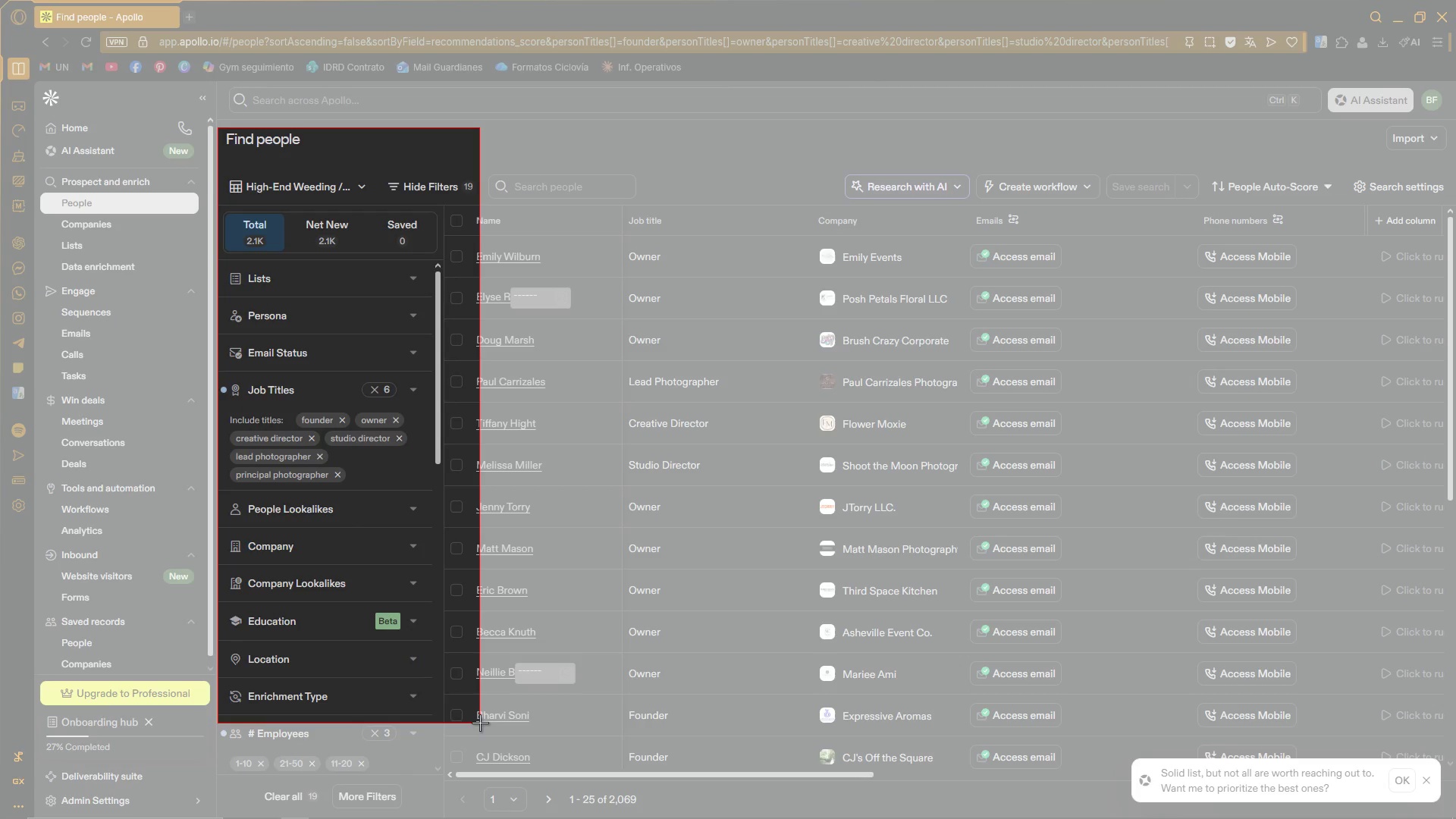 
key(Control+ControlLeft)
 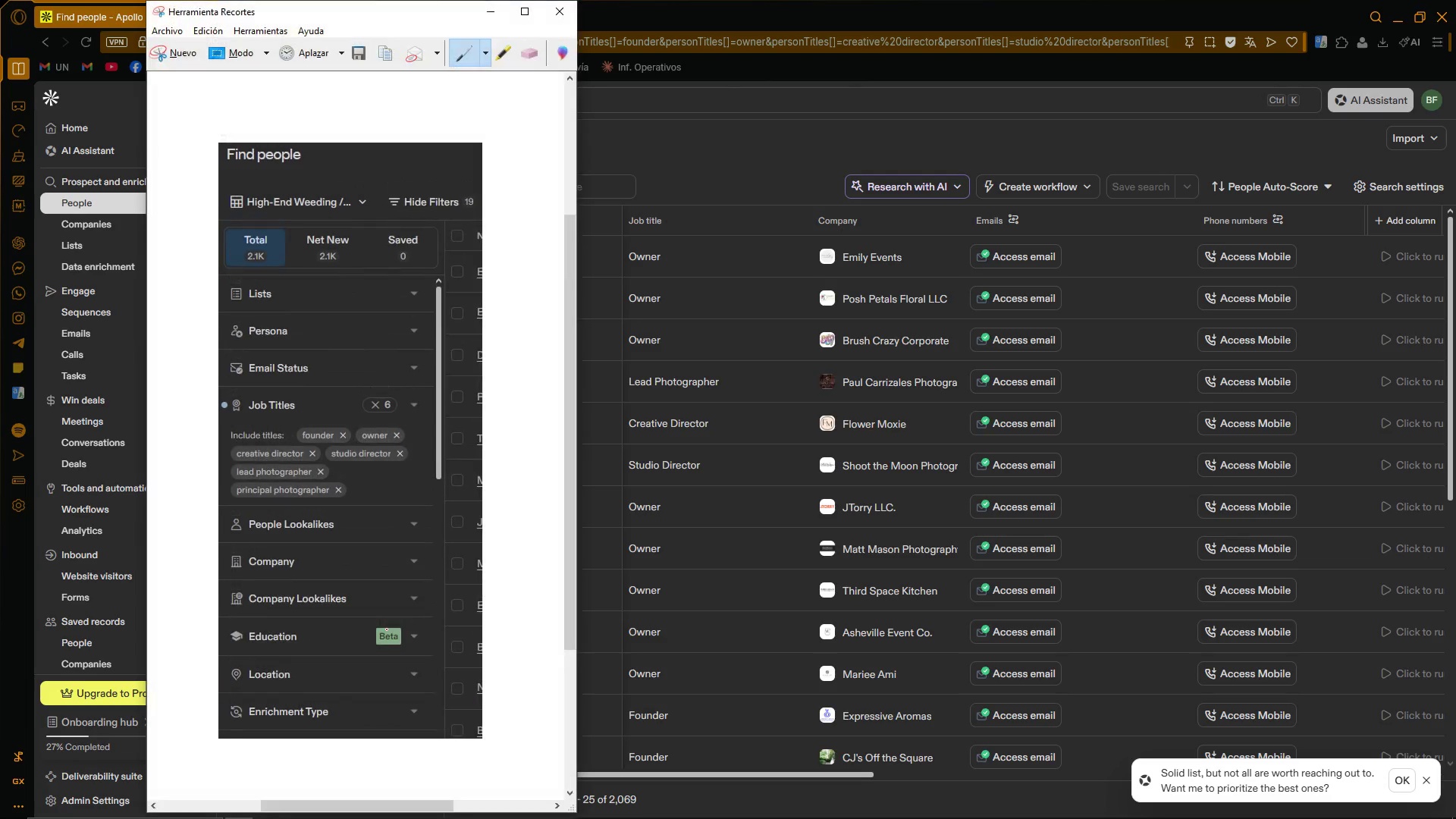 
key(Control+C)
 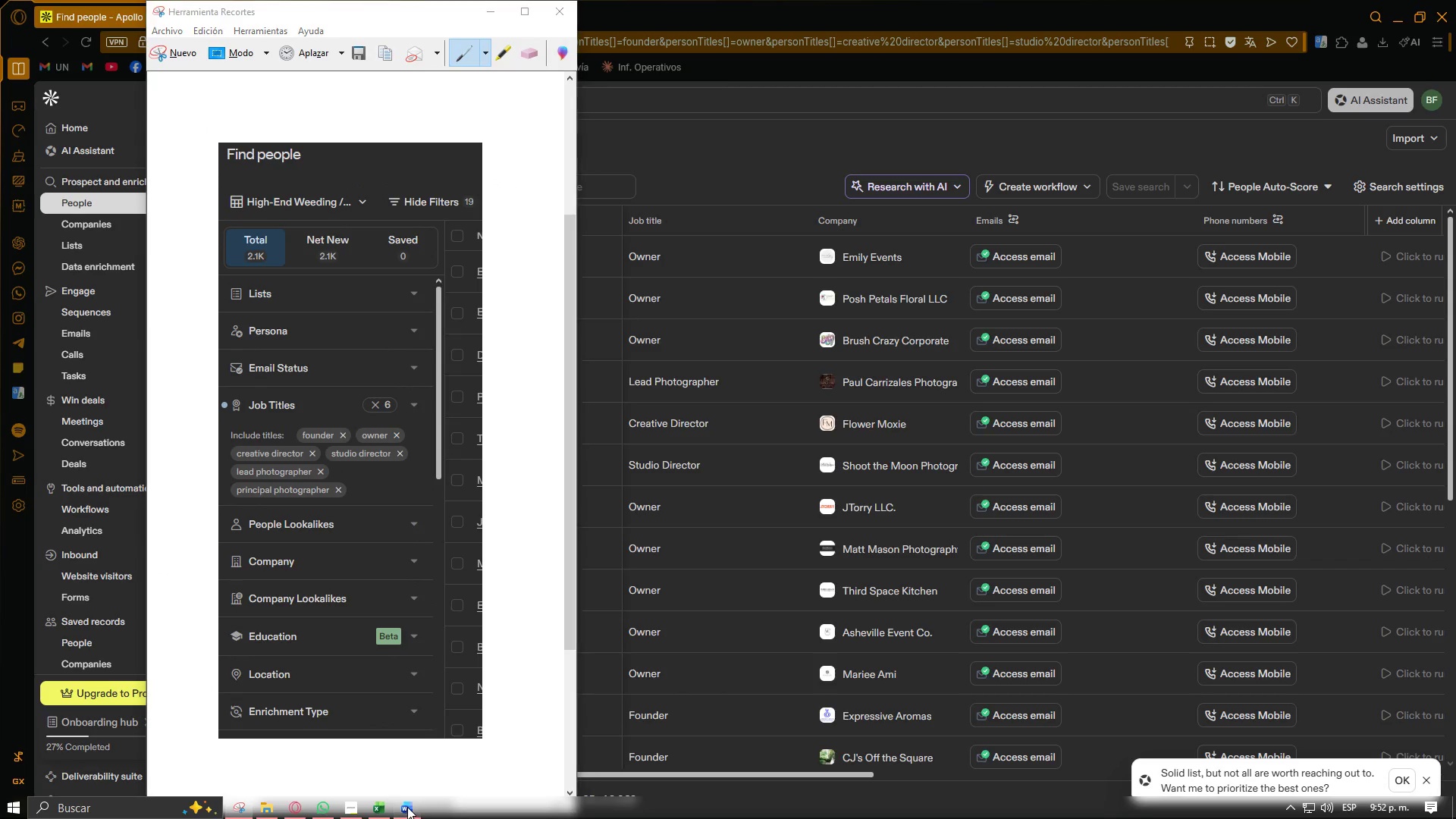 
key(Control+ControlLeft)
 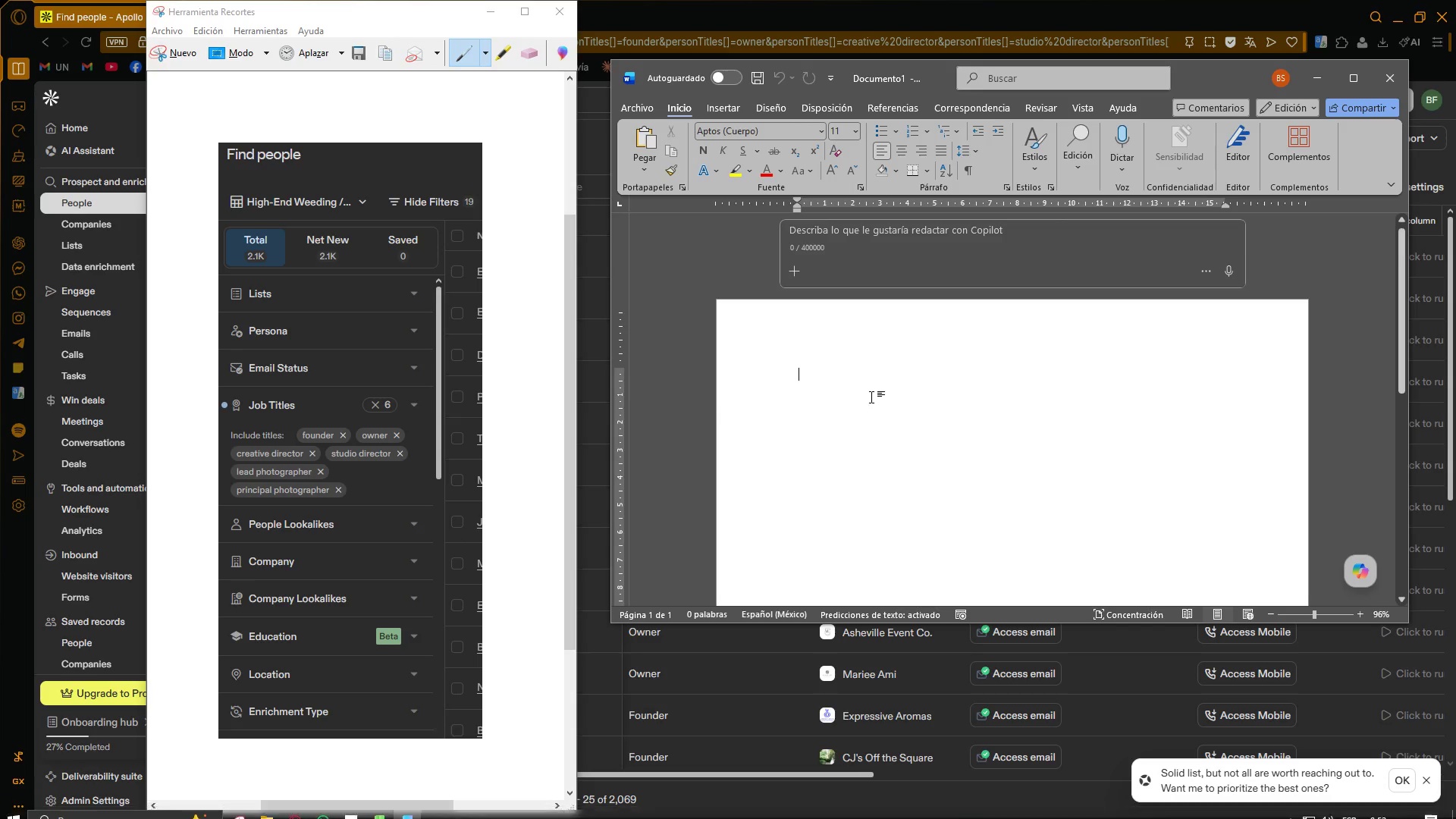 
key(Control+V)
 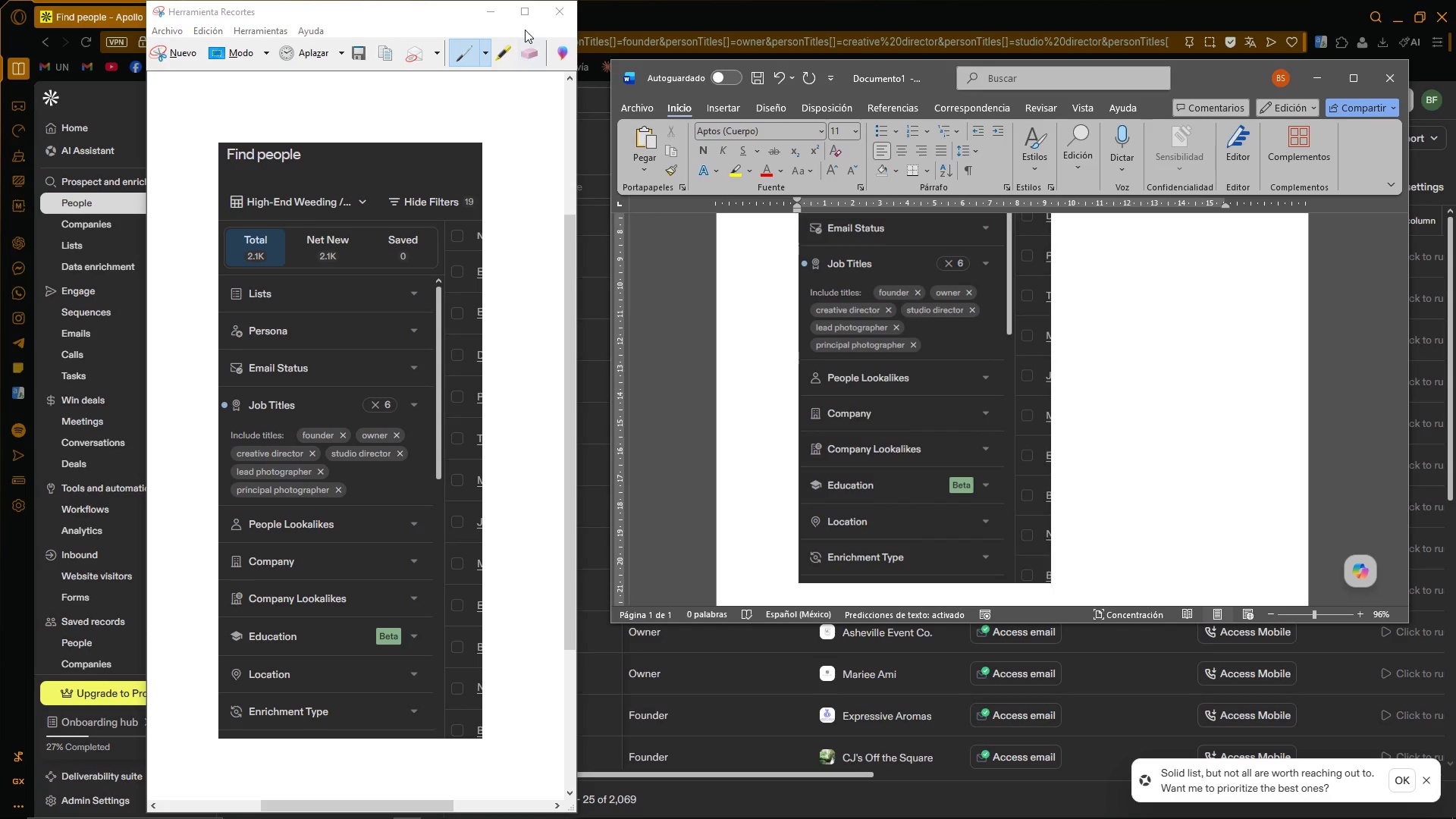 
left_click([495, 16])
 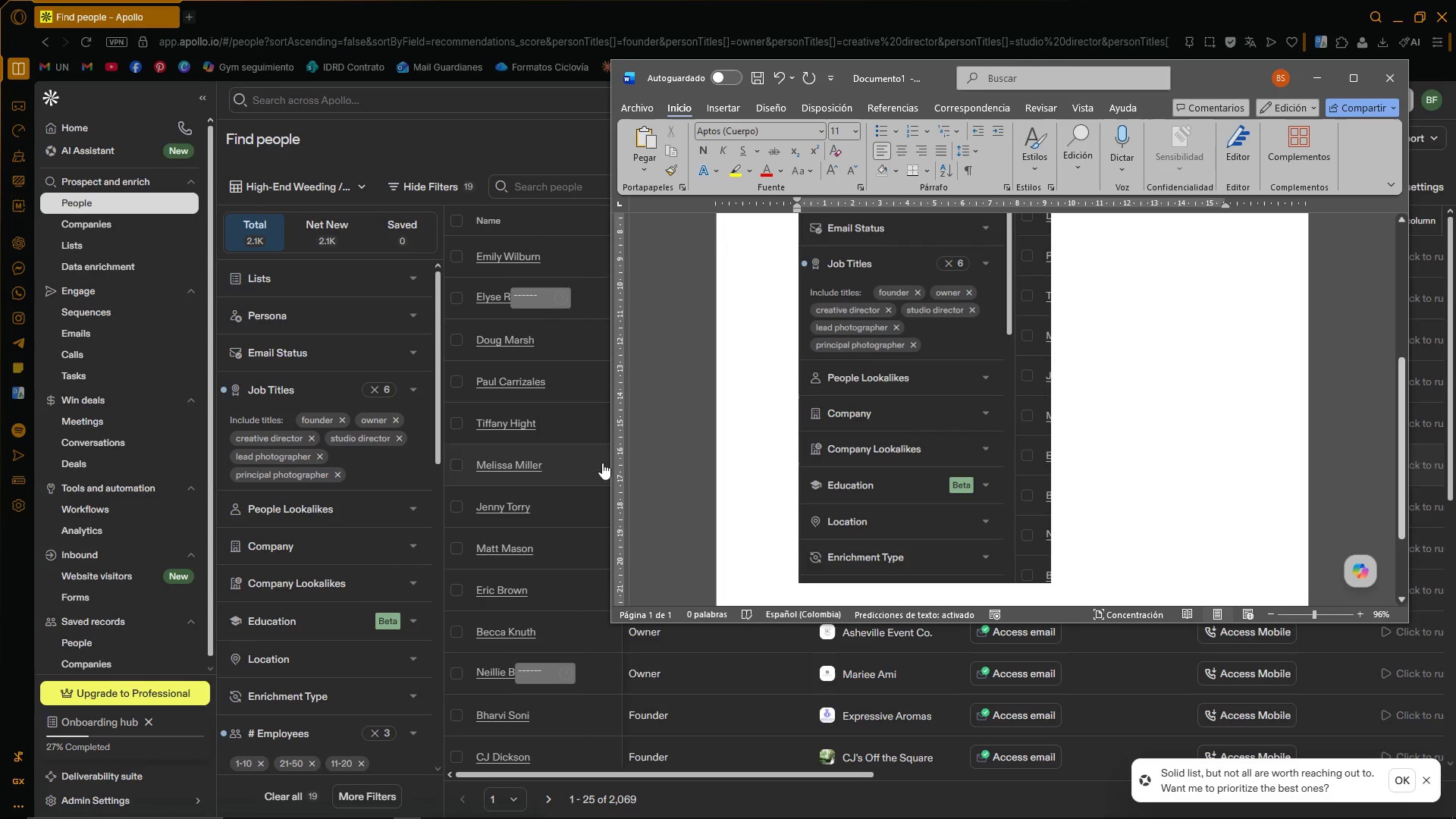 
scroll: coordinate [353, 507], scroll_direction: down, amount: 7.0
 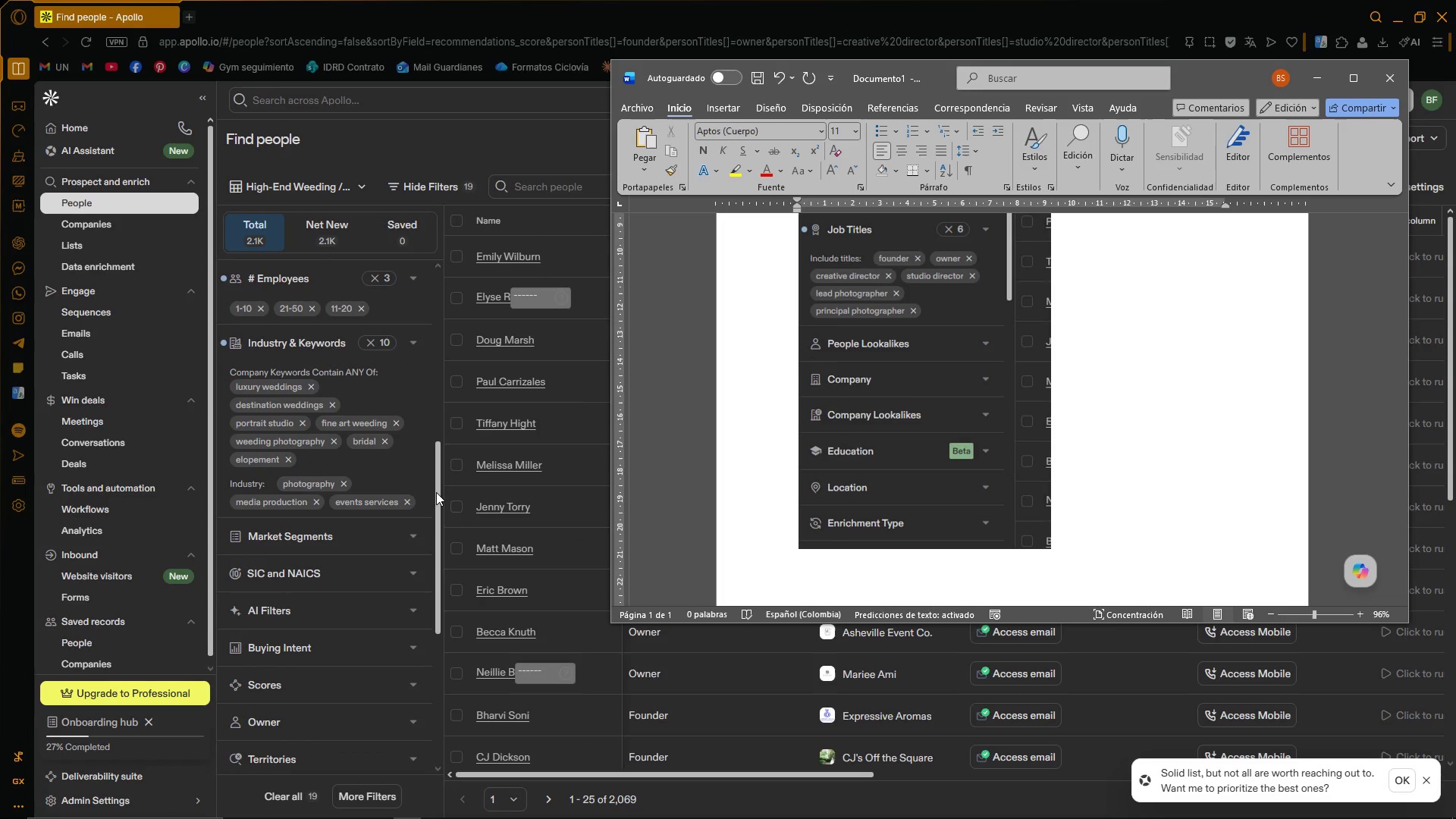 
left_click_drag(start_coordinate=[440, 491], to_coordinate=[441, 477])
 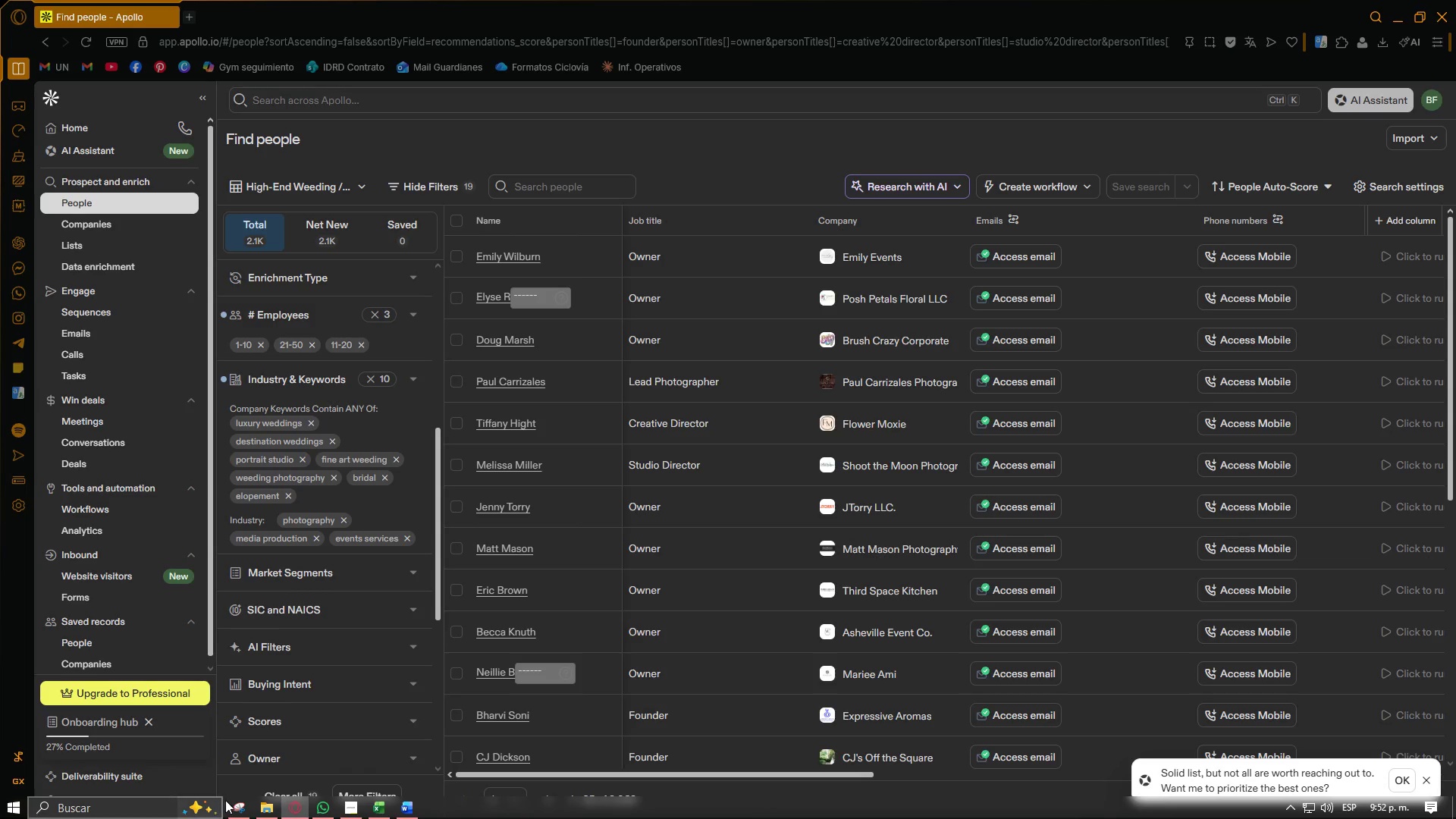 
left_click([243, 803])
 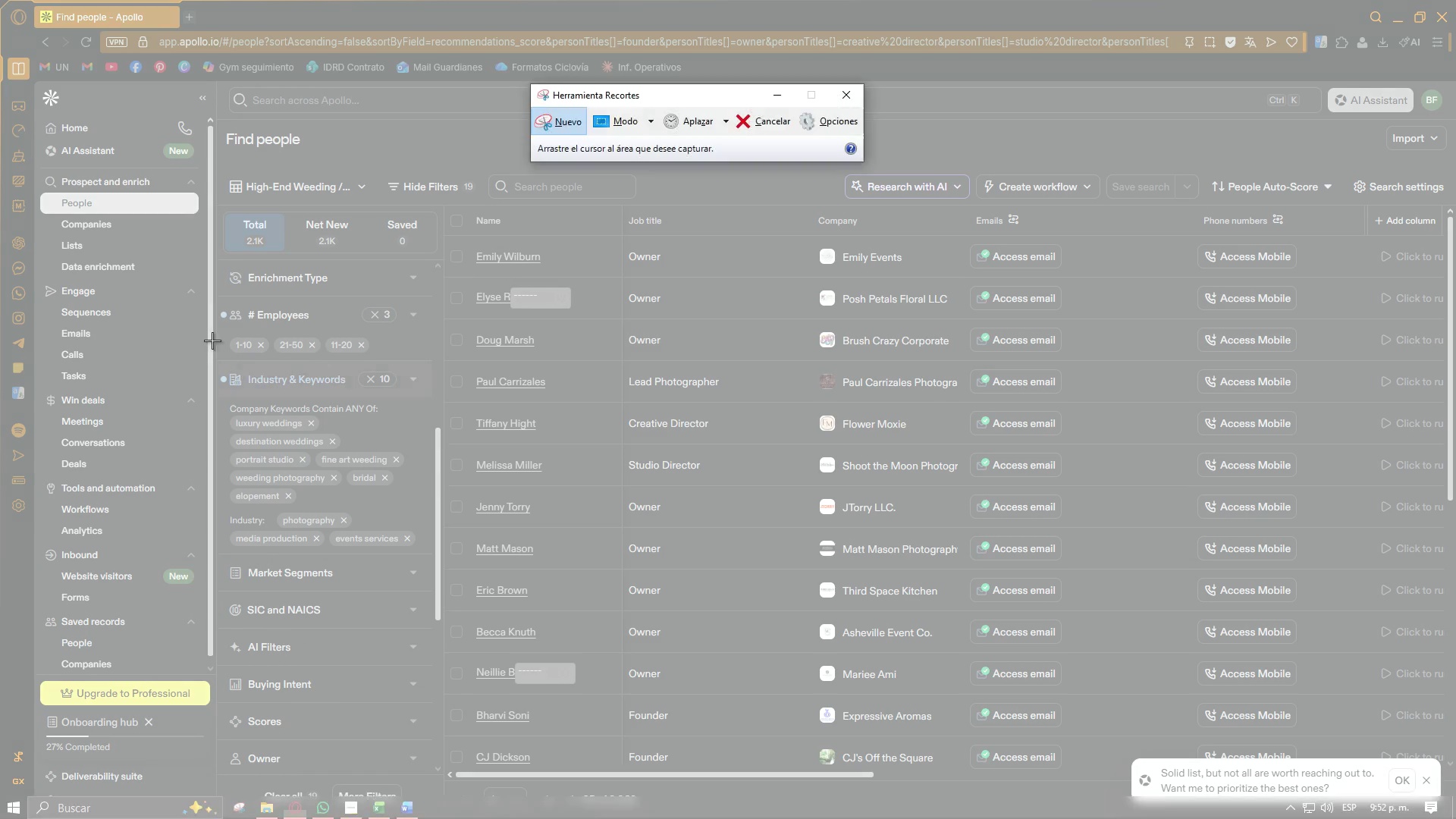 
left_click_drag(start_coordinate=[218, 299], to_coordinate=[438, 561])
 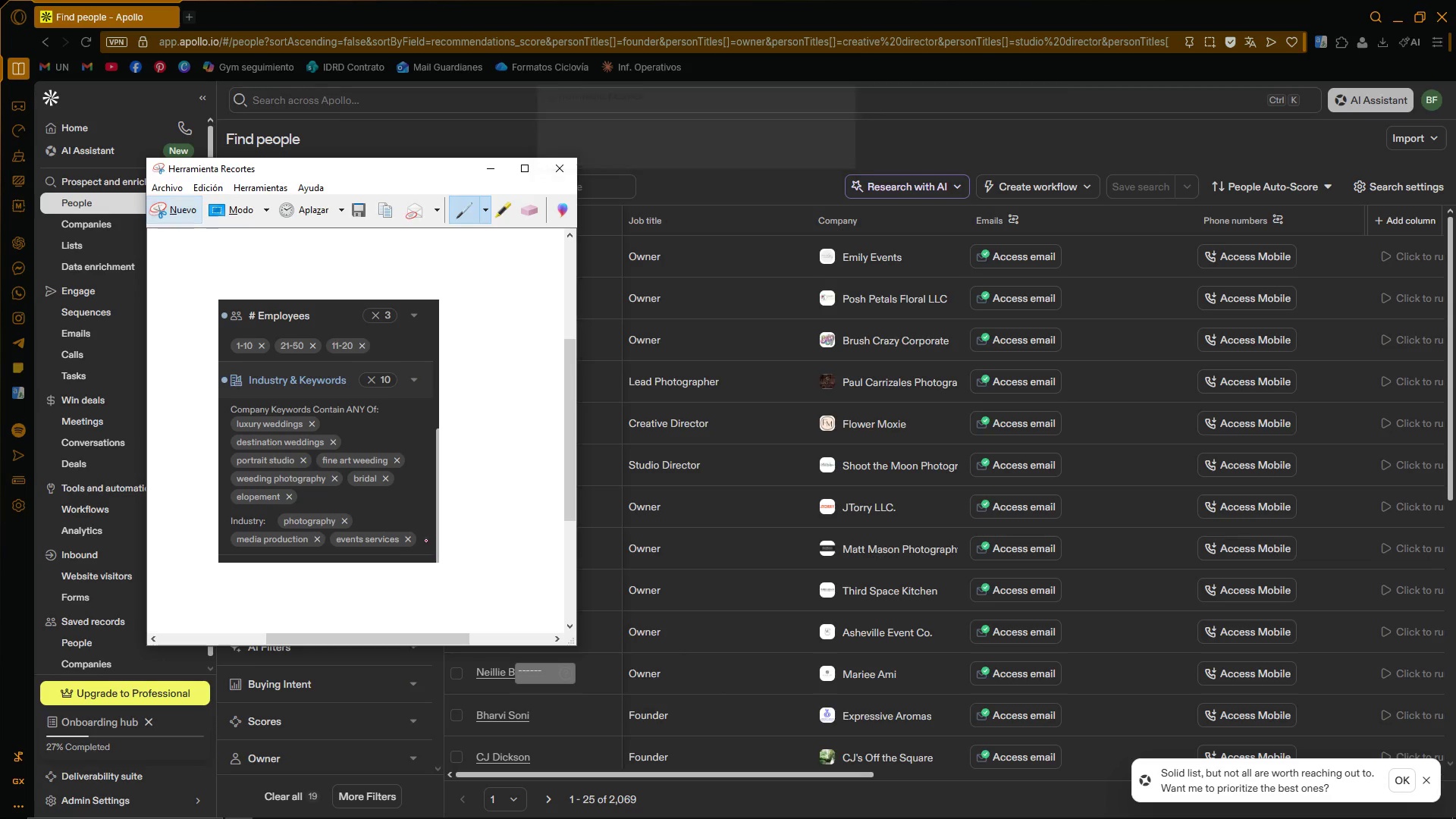 
key(Control+ControlLeft)
 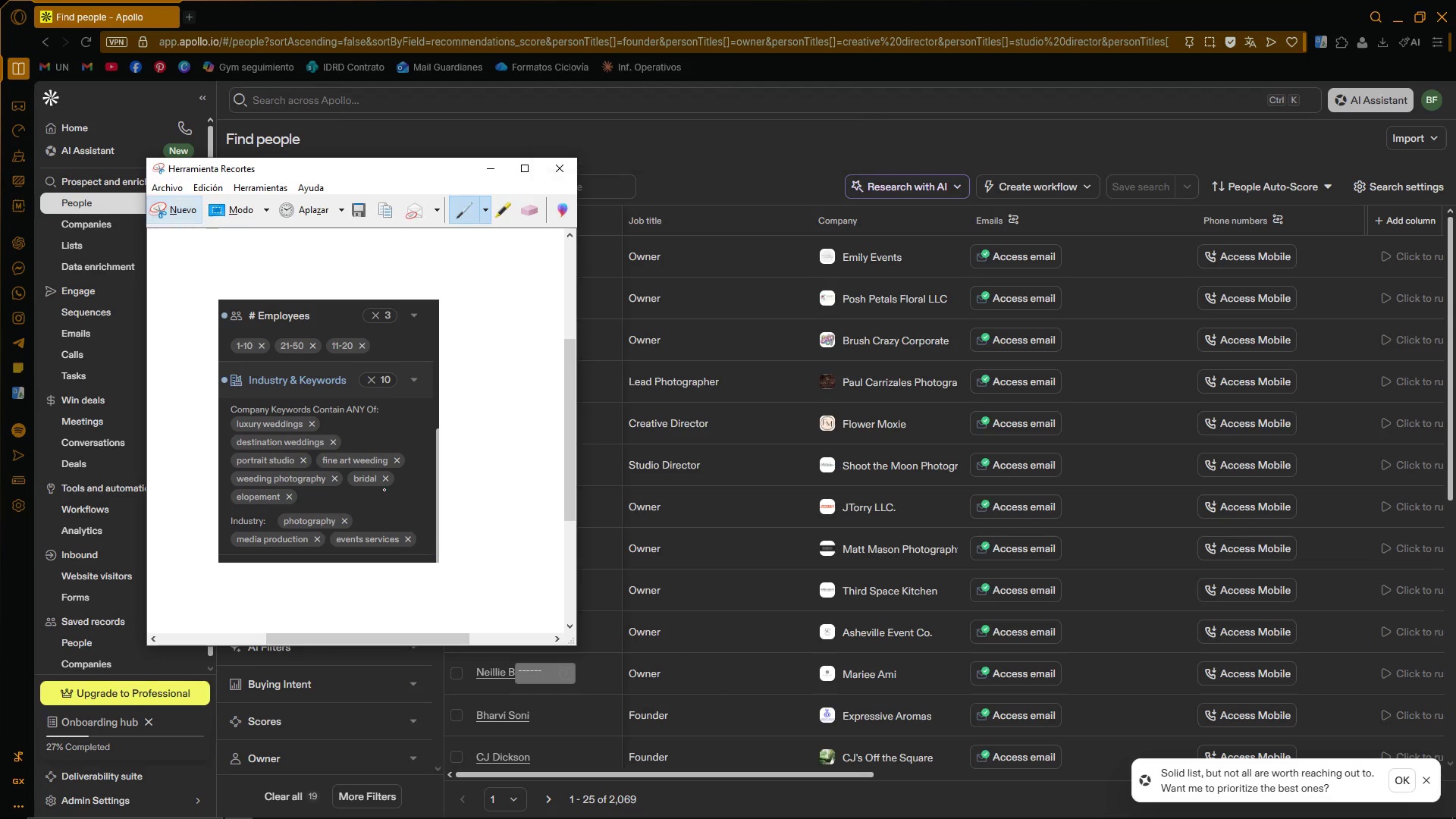 
key(Control+C)
 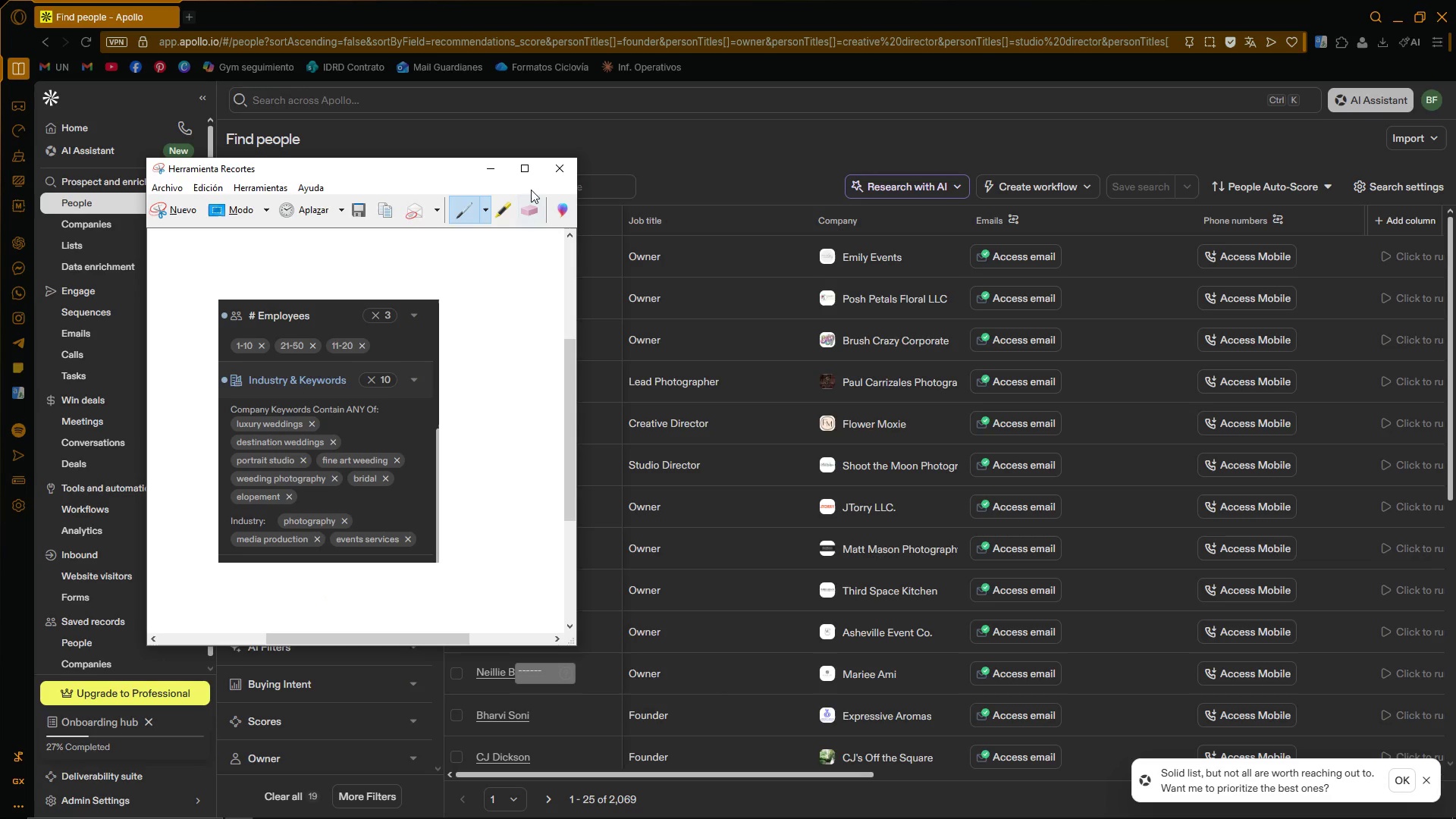 
left_click([489, 163])
 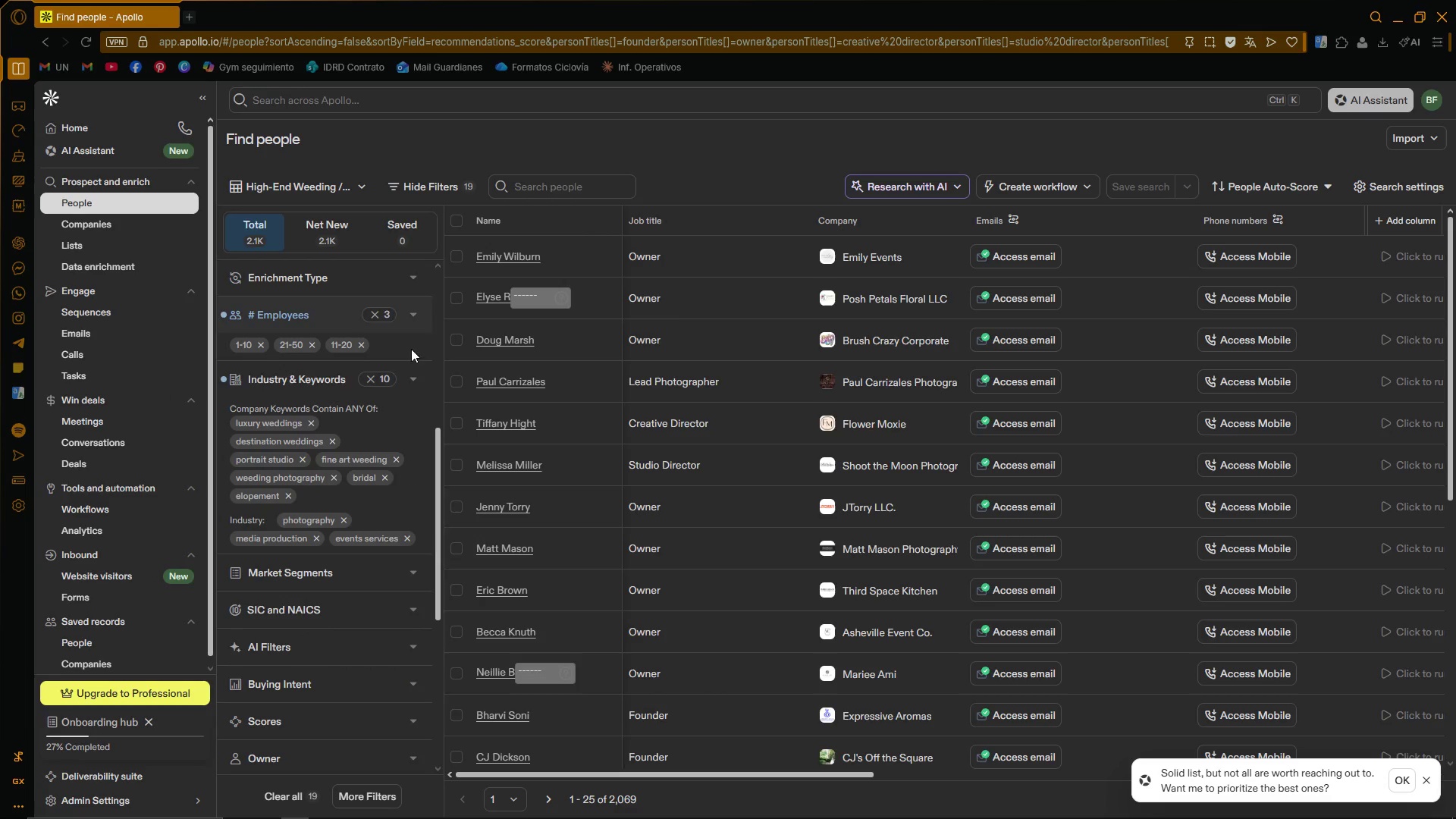 
scroll: coordinate [387, 410], scroll_direction: up, amount: 14.0
 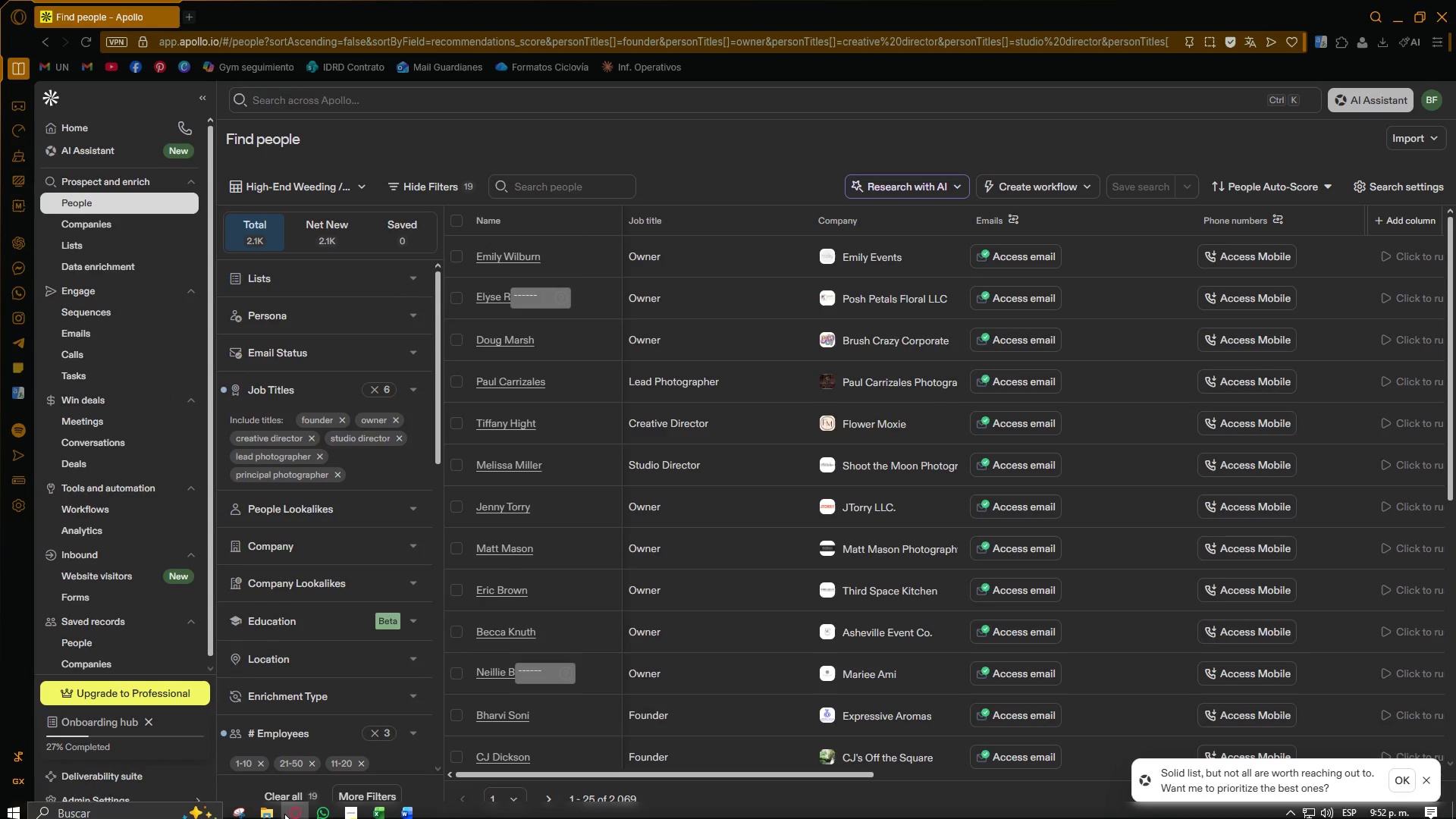 
left_click([1146, 541])
 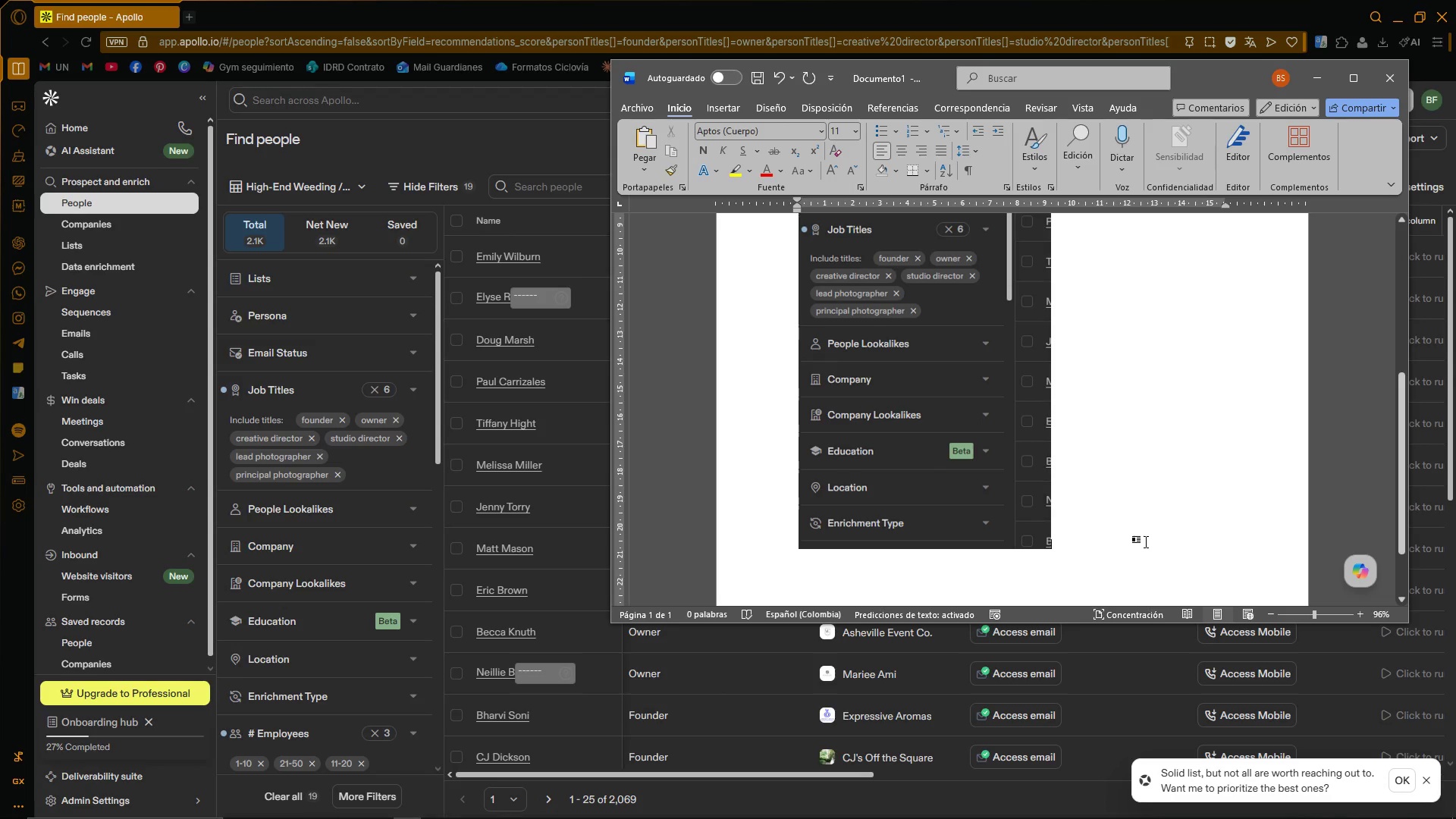 
key(Control+ControlLeft)
 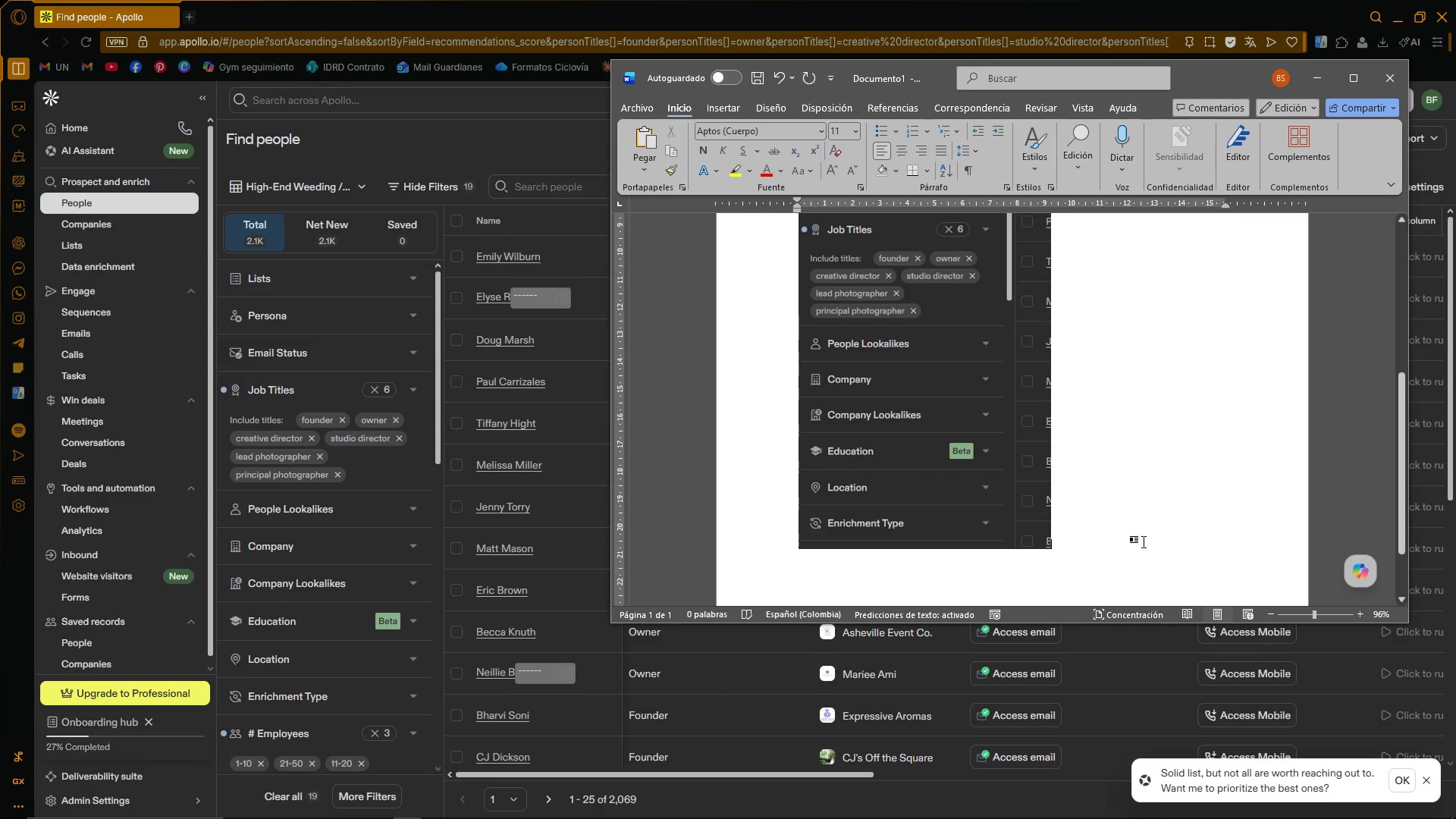 
key(Control+V)
 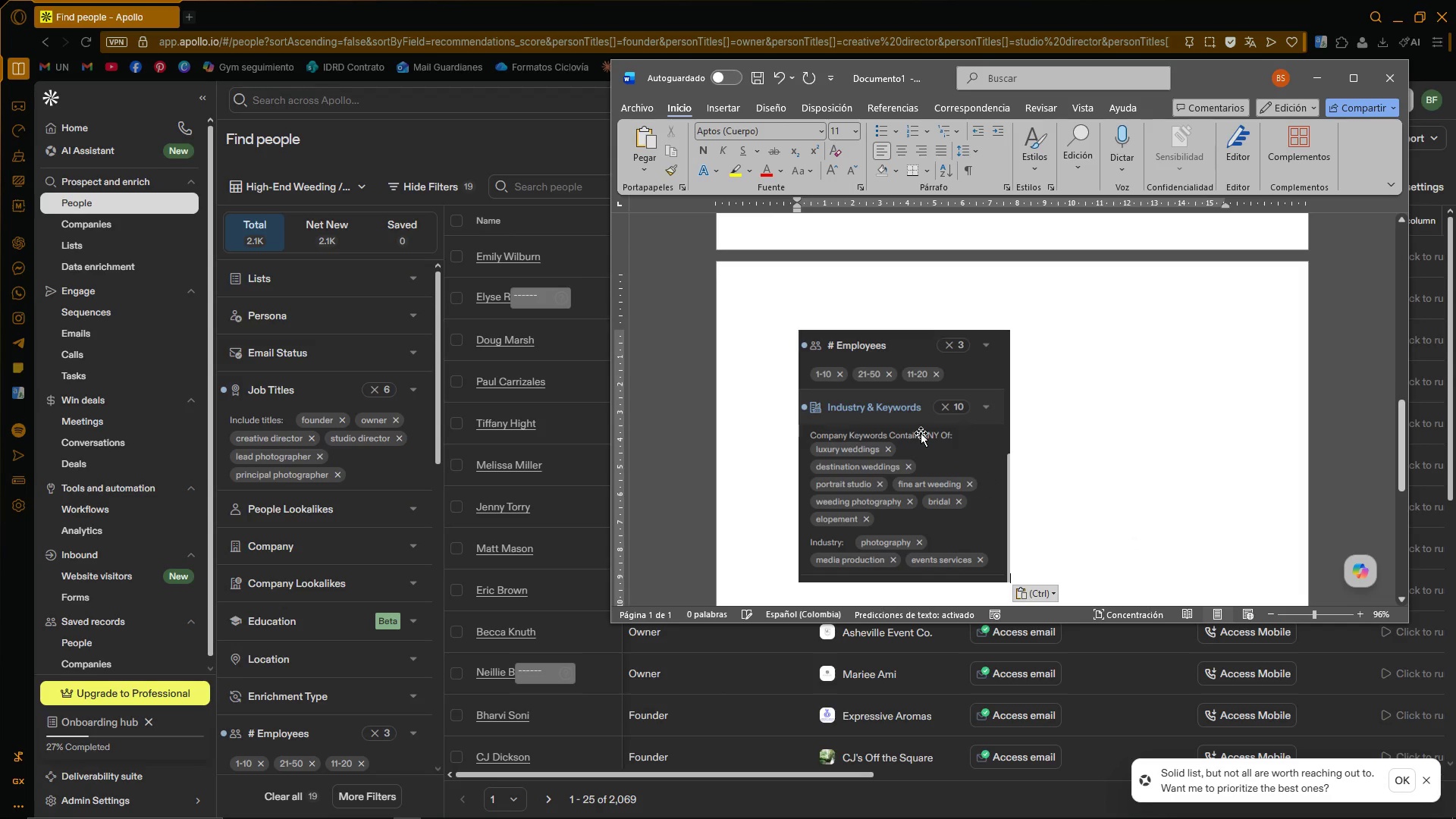 
scroll: coordinate [877, 340], scroll_direction: up, amount: 28.0
 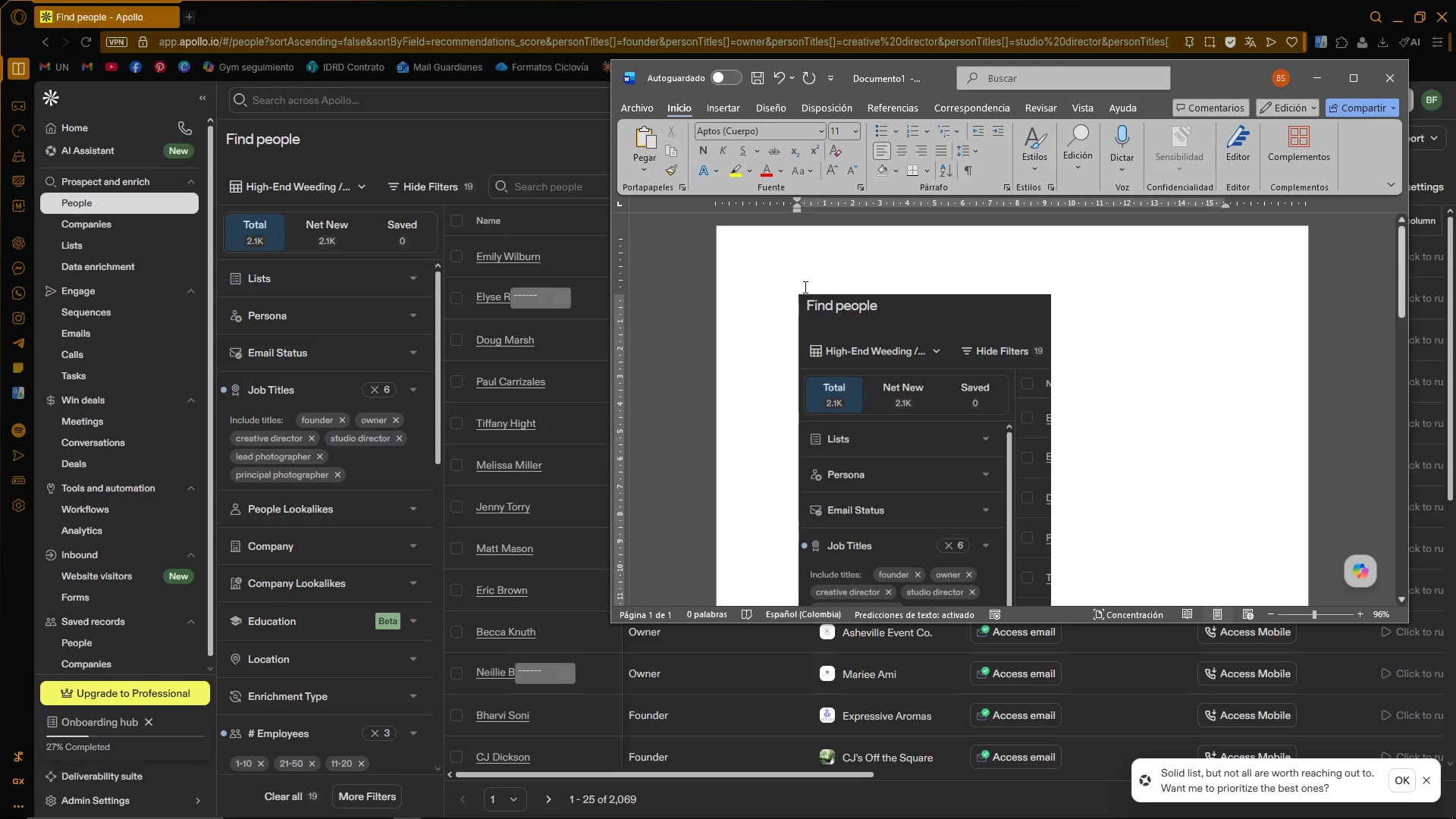 
left_click([793, 299])
 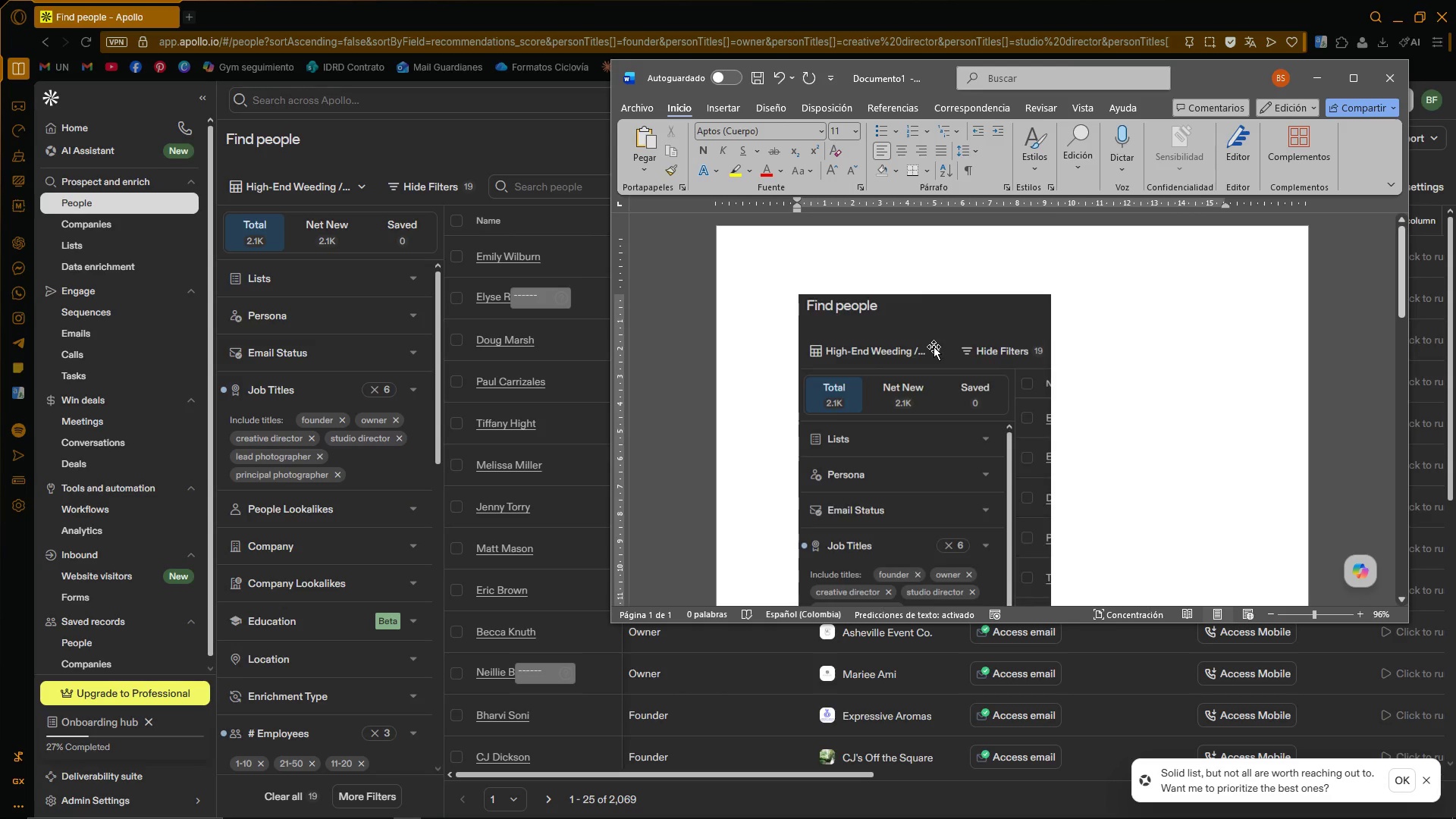 
key(Enter)